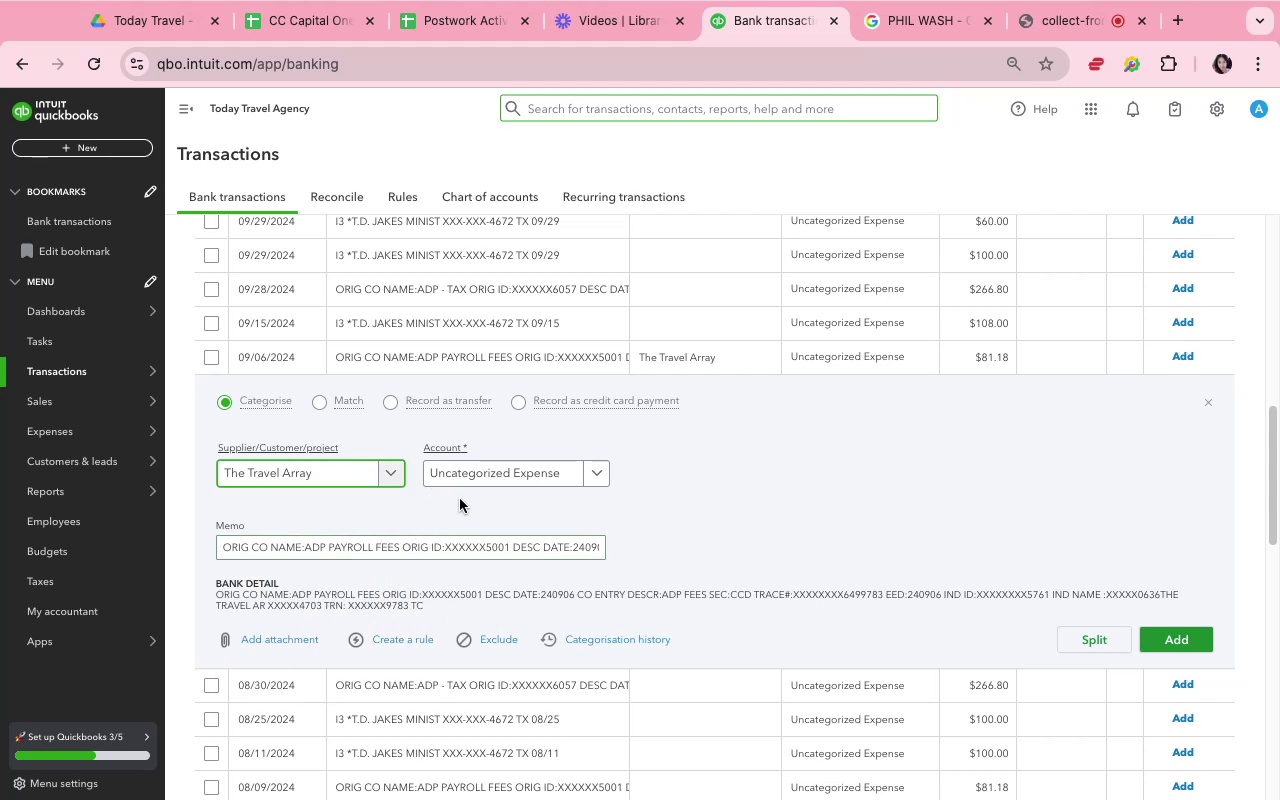 
left_click([487, 478])
 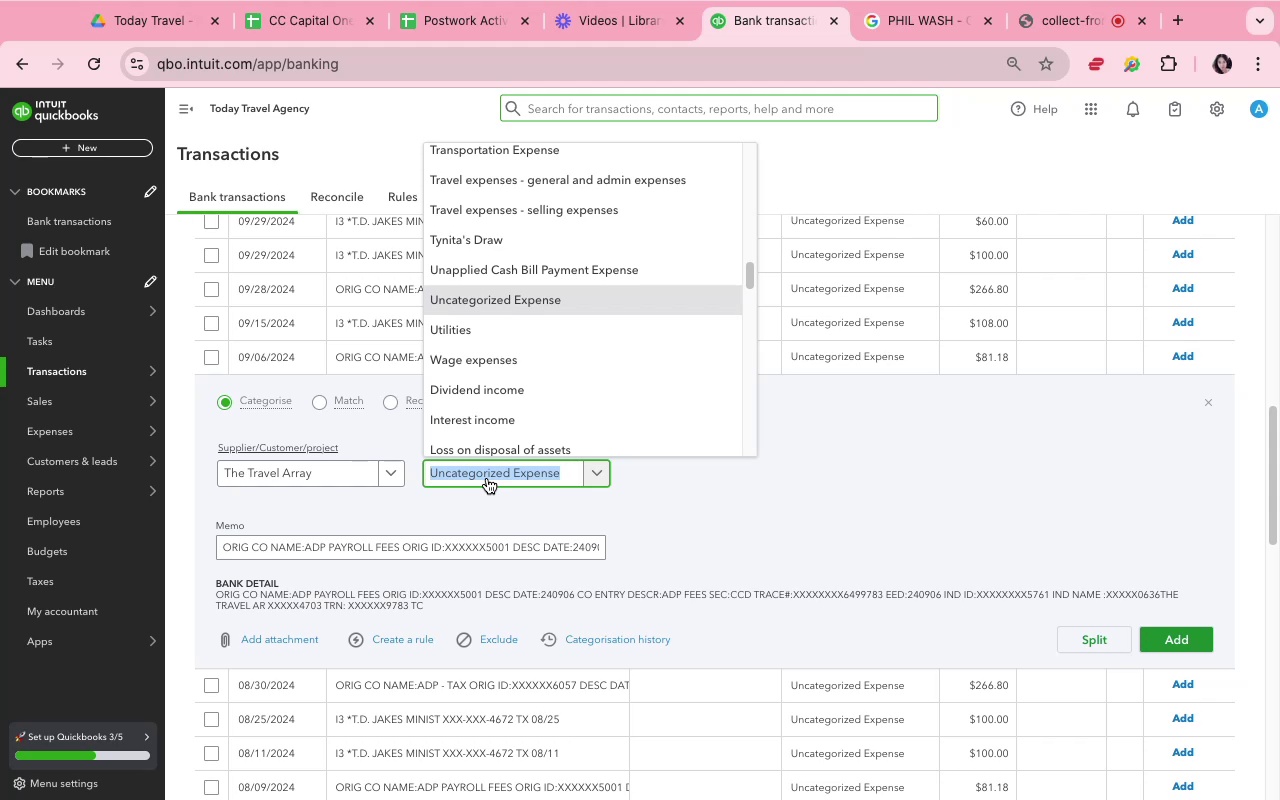 
type(payr)
 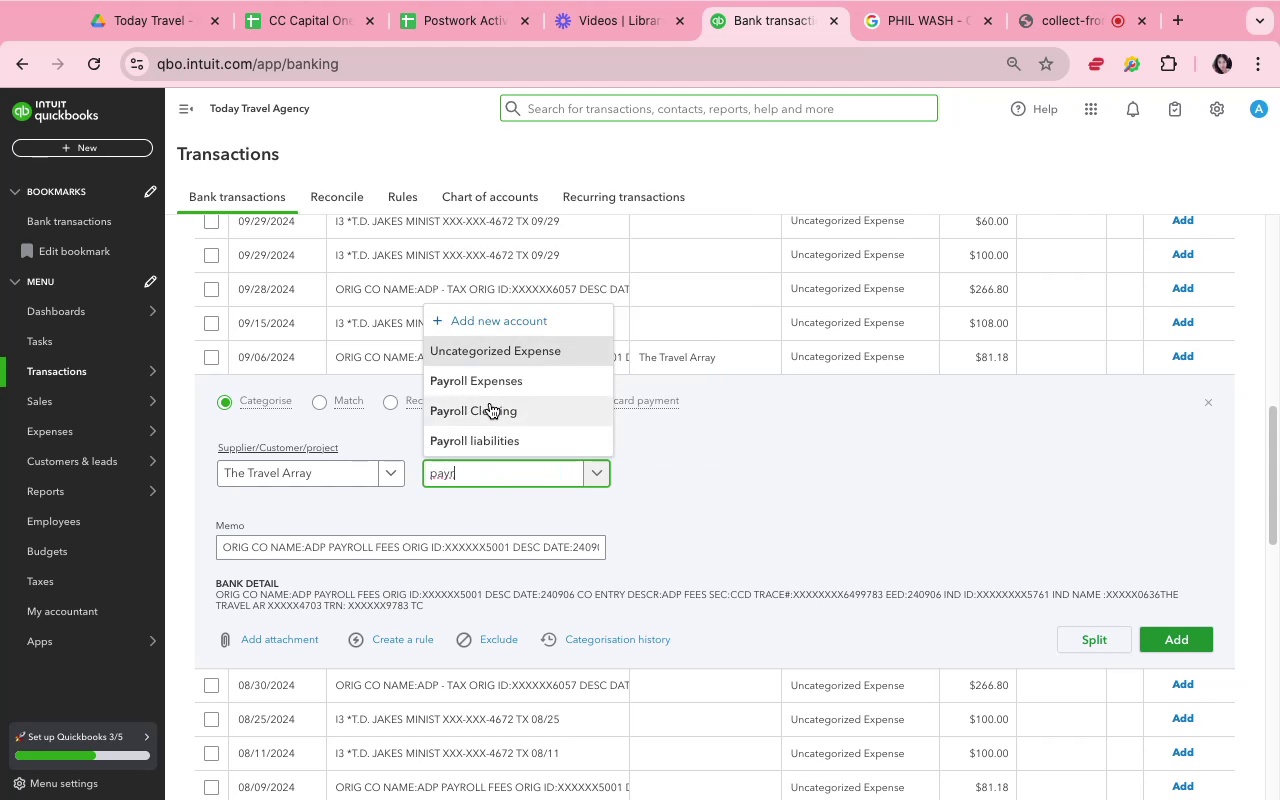 
left_click([496, 382])
 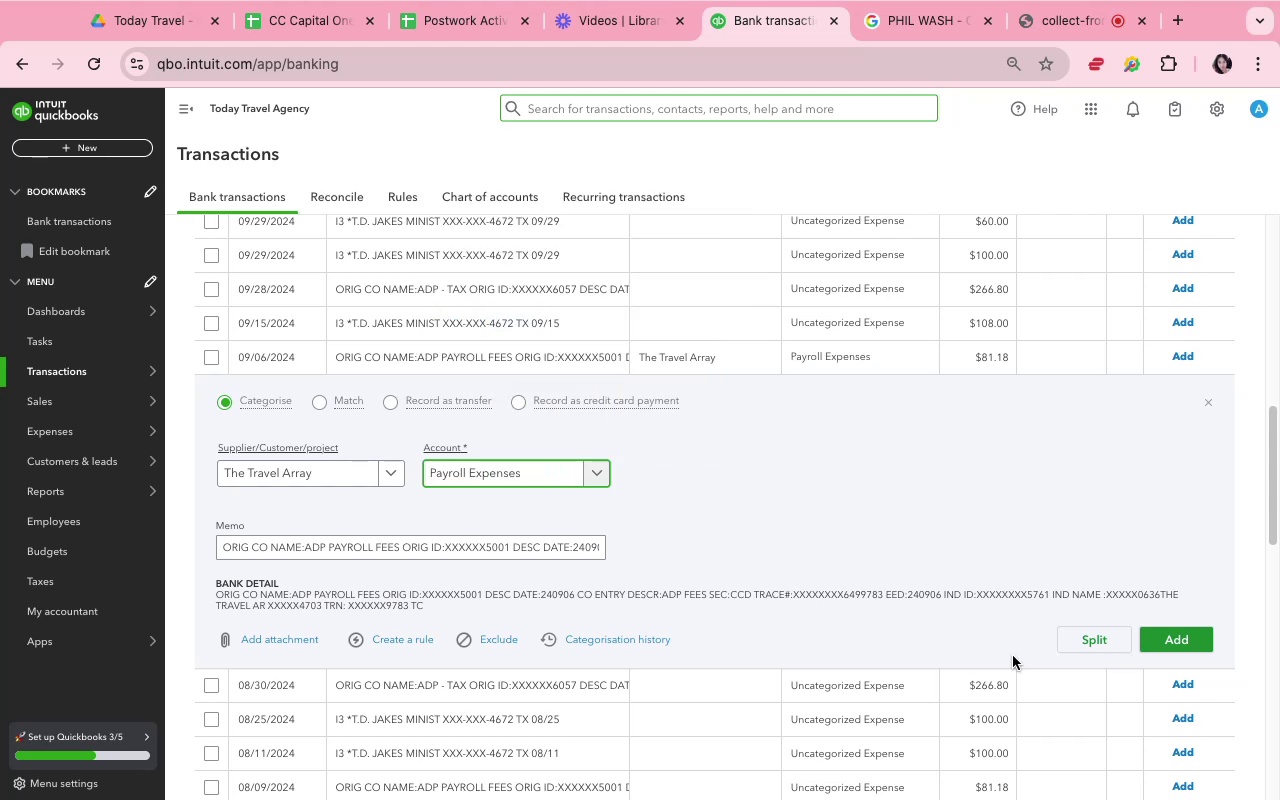 
left_click([1167, 644])
 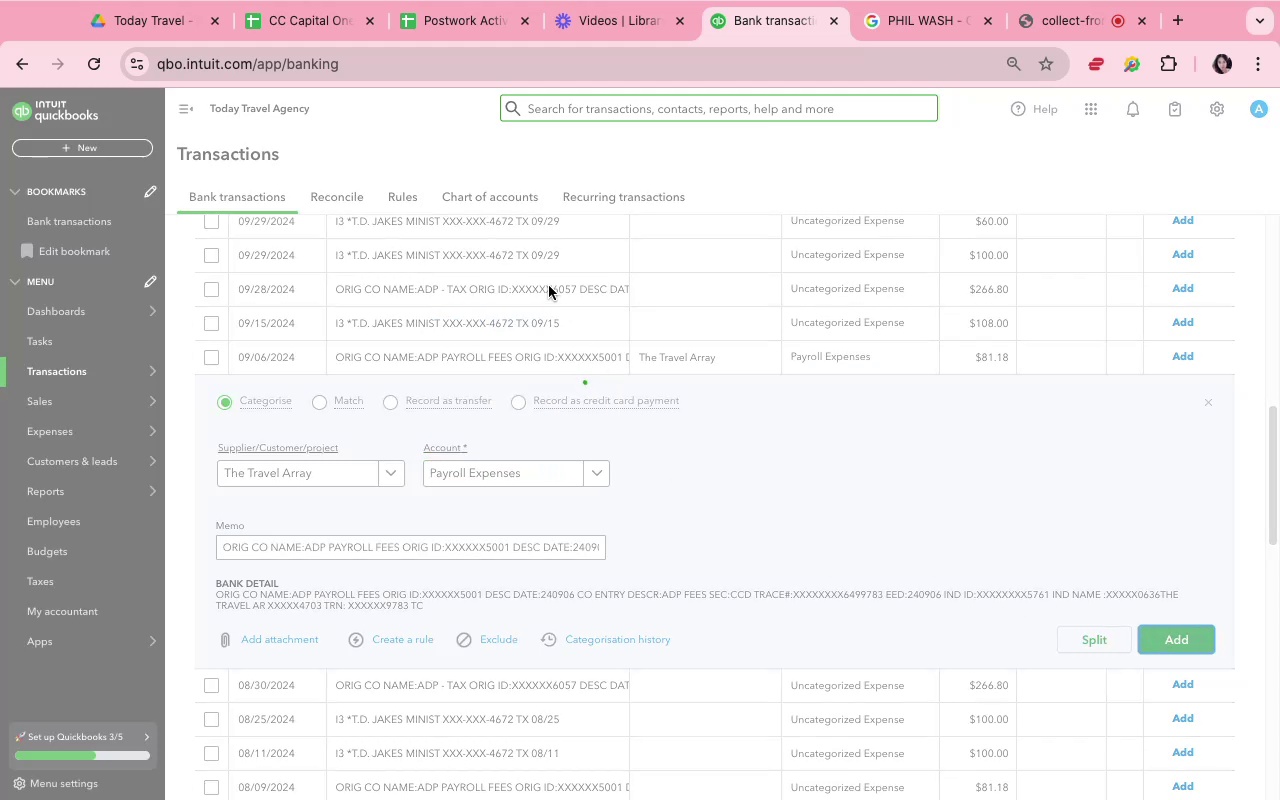 
left_click([549, 286])
 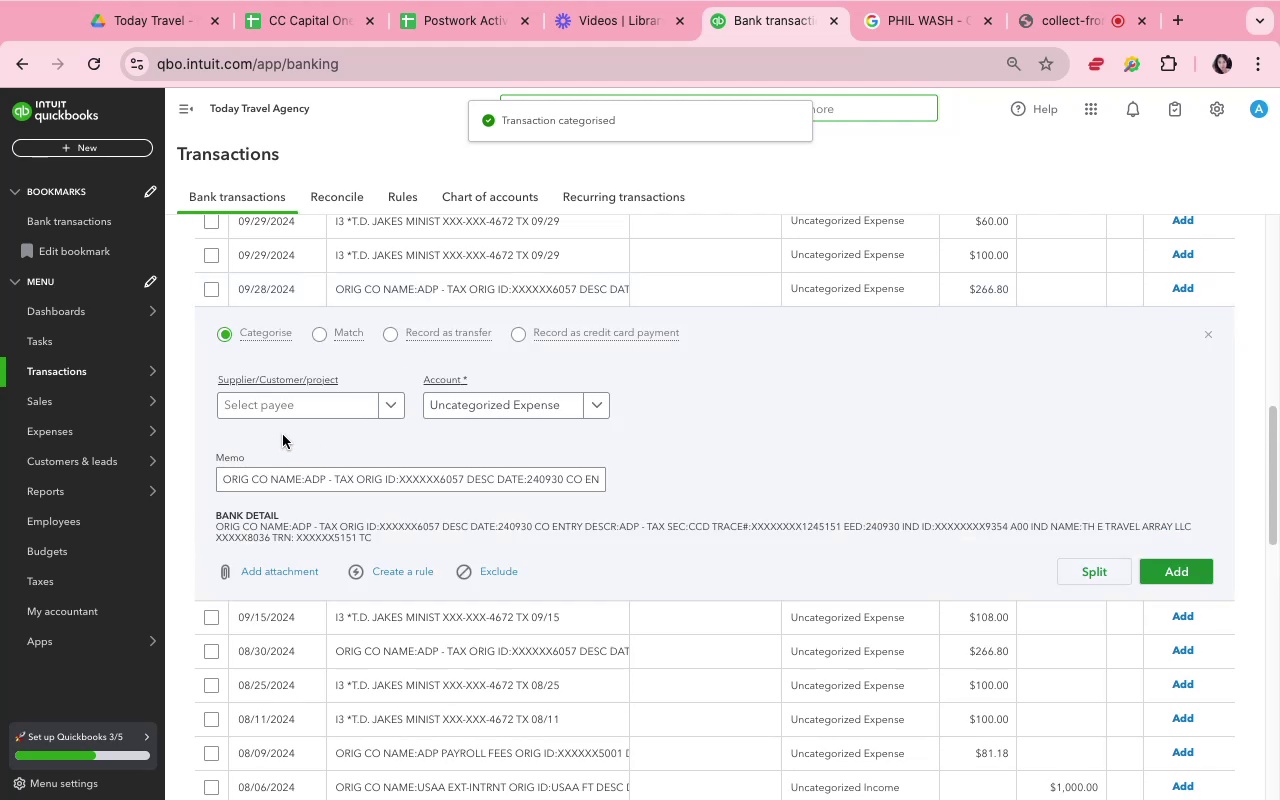 
left_click([291, 413])
 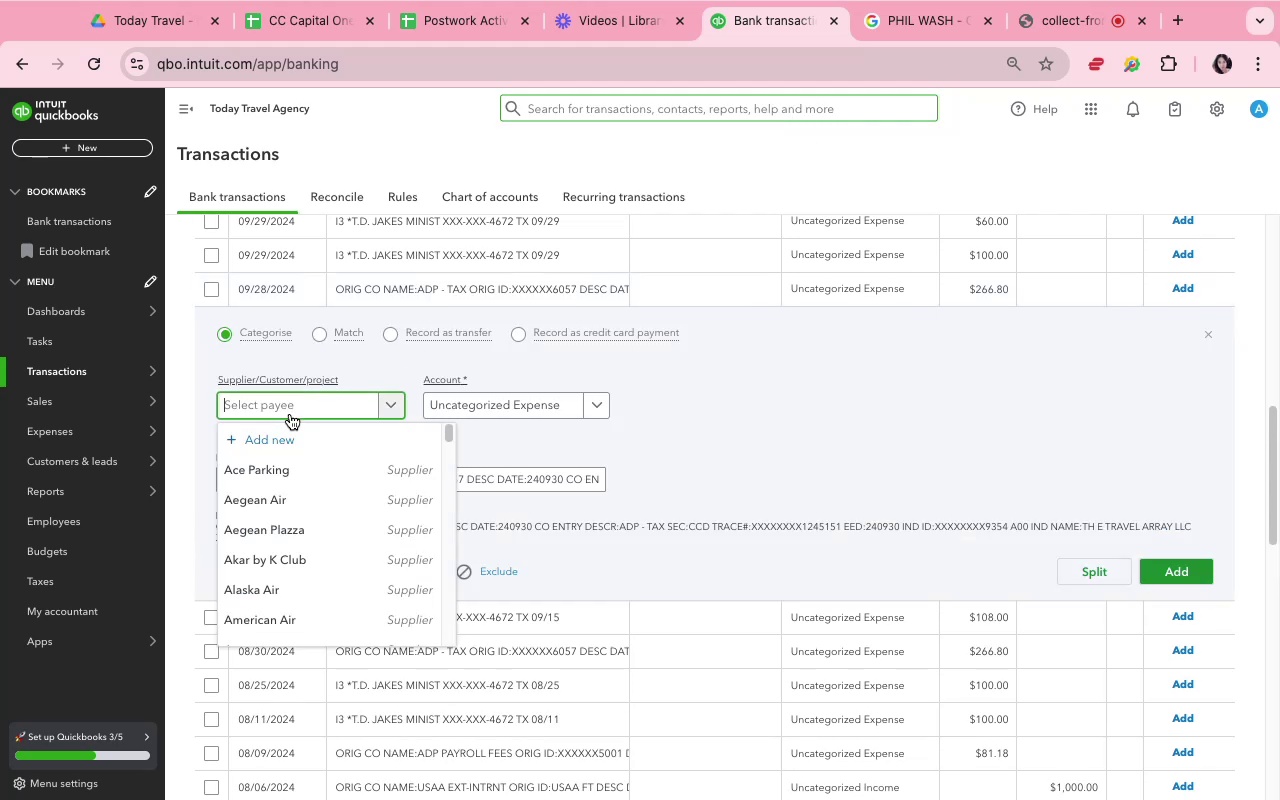 
type(adp)
 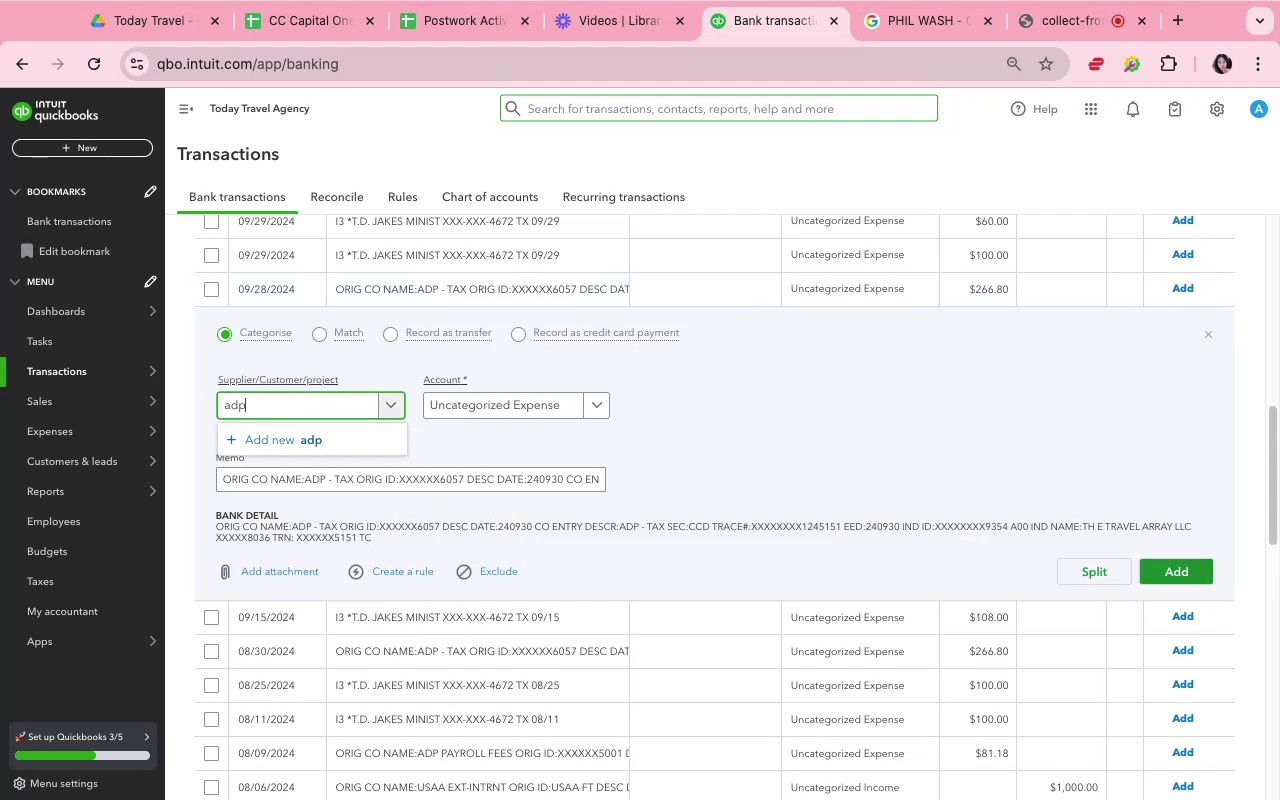 
key(Backspace)
key(Backspace)
key(Backspace)
type(trav)
 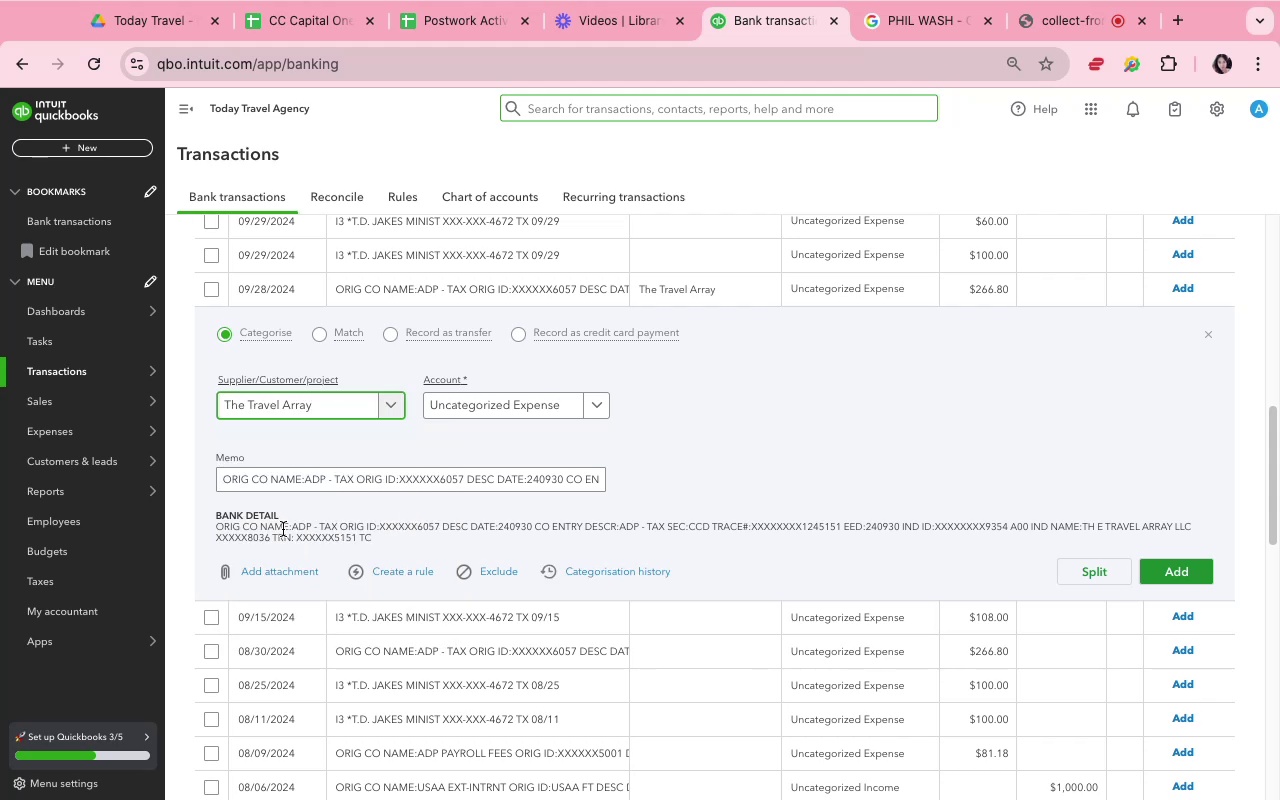 
wait(7.27)
 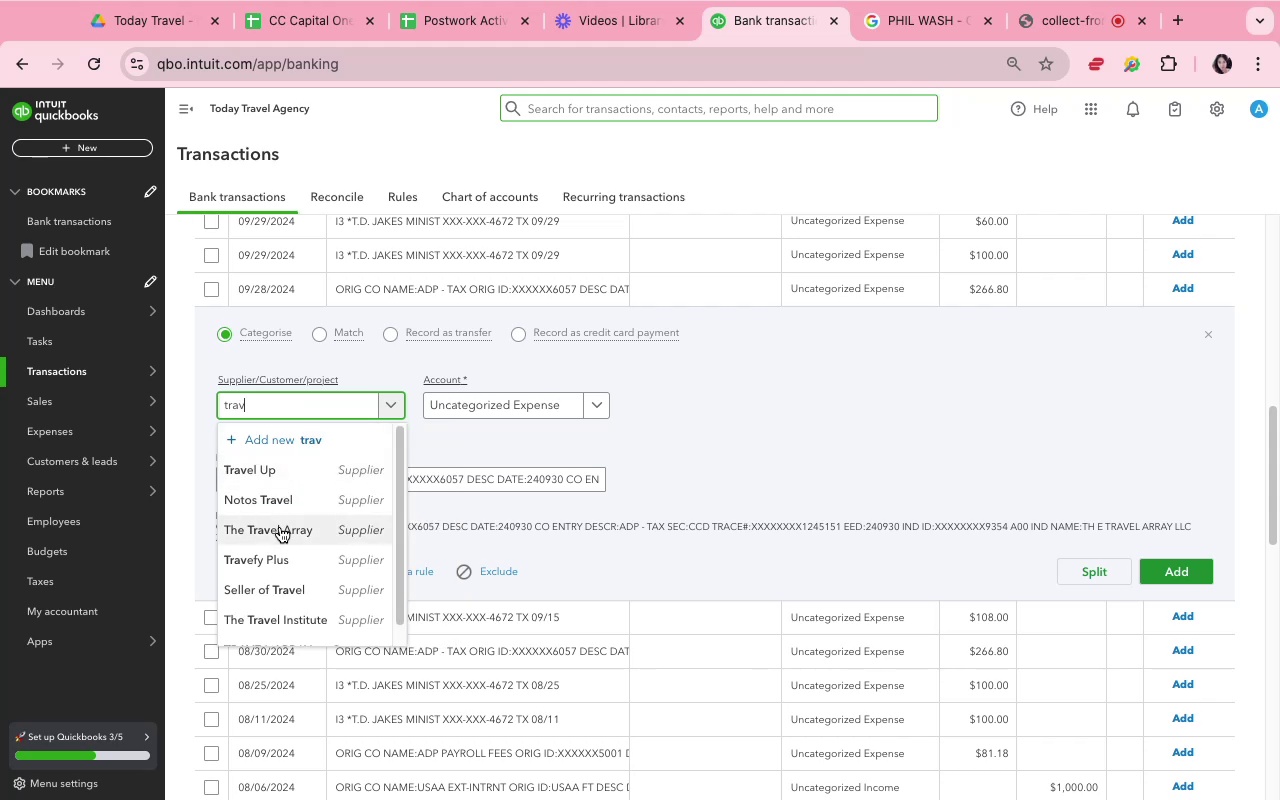 
left_click([482, 410])
 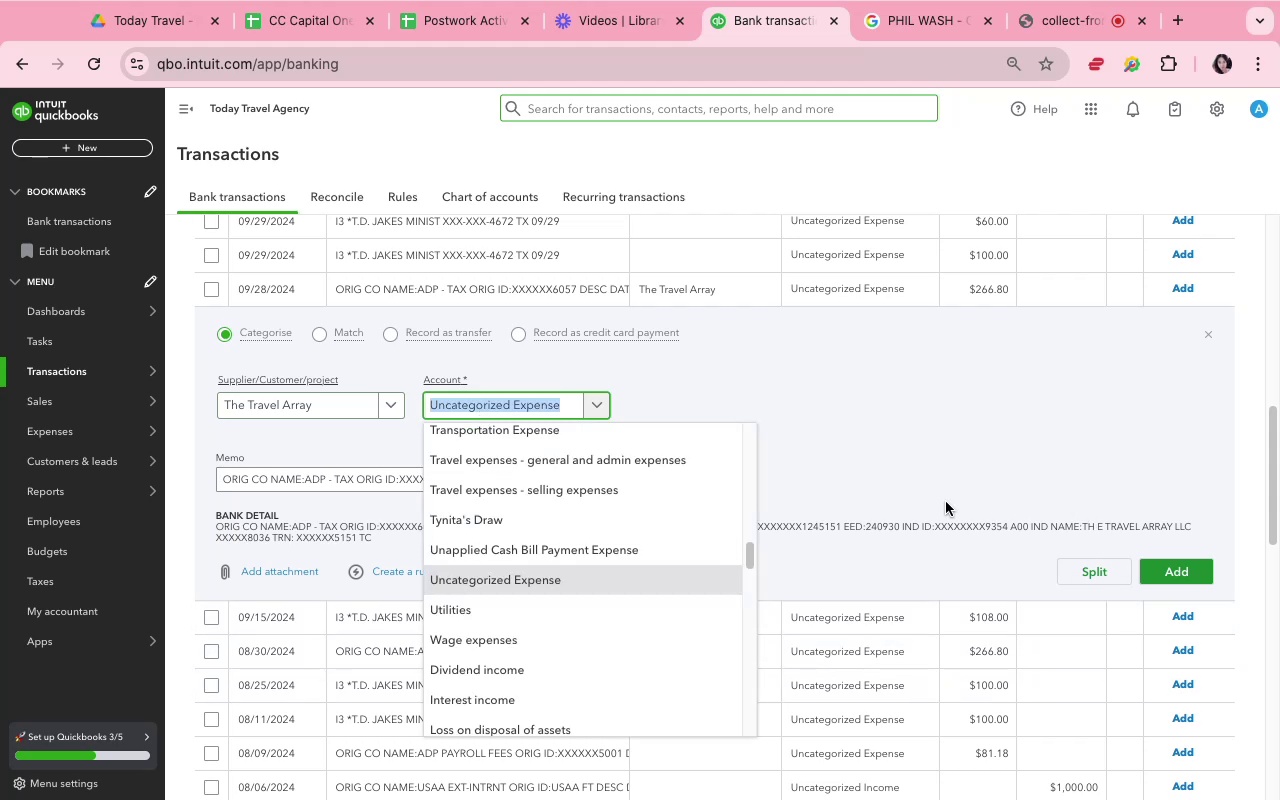 
type(tax)
 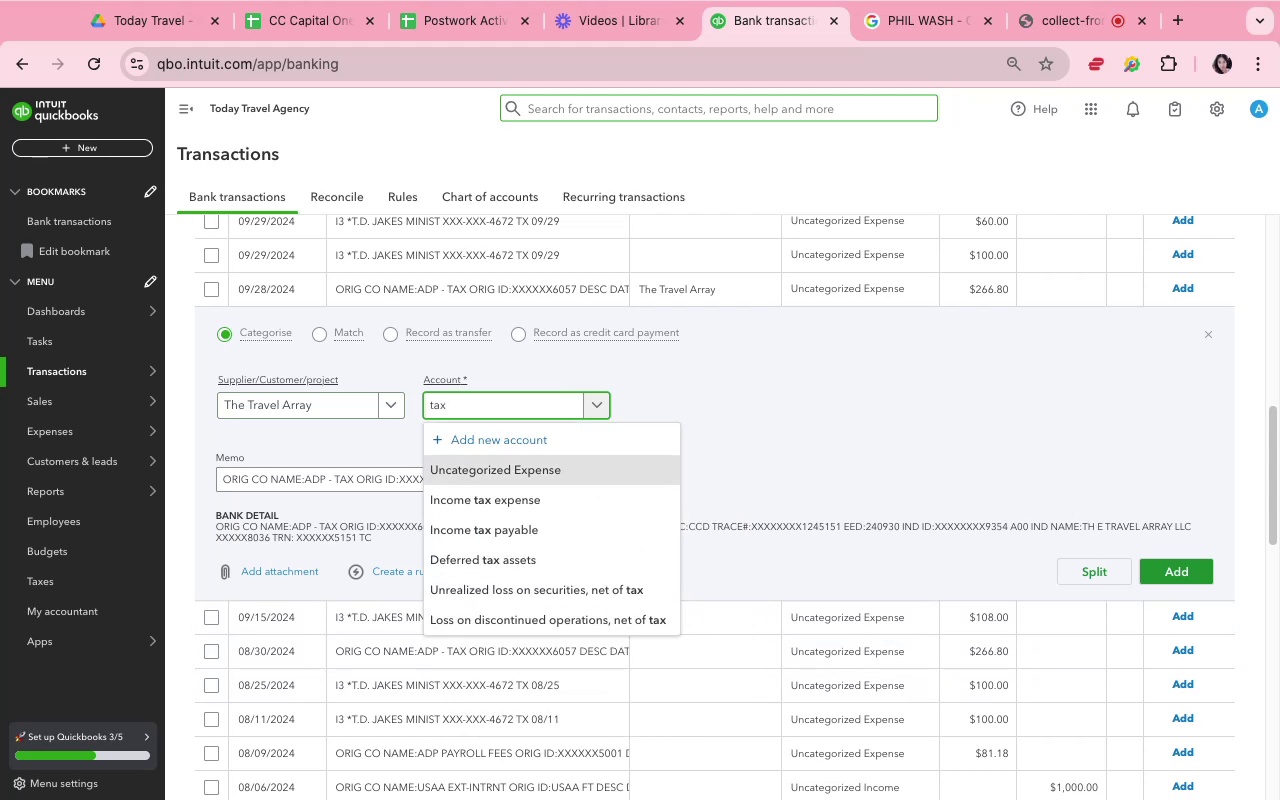 
hold_key(key=Backspace, duration=0.99)
 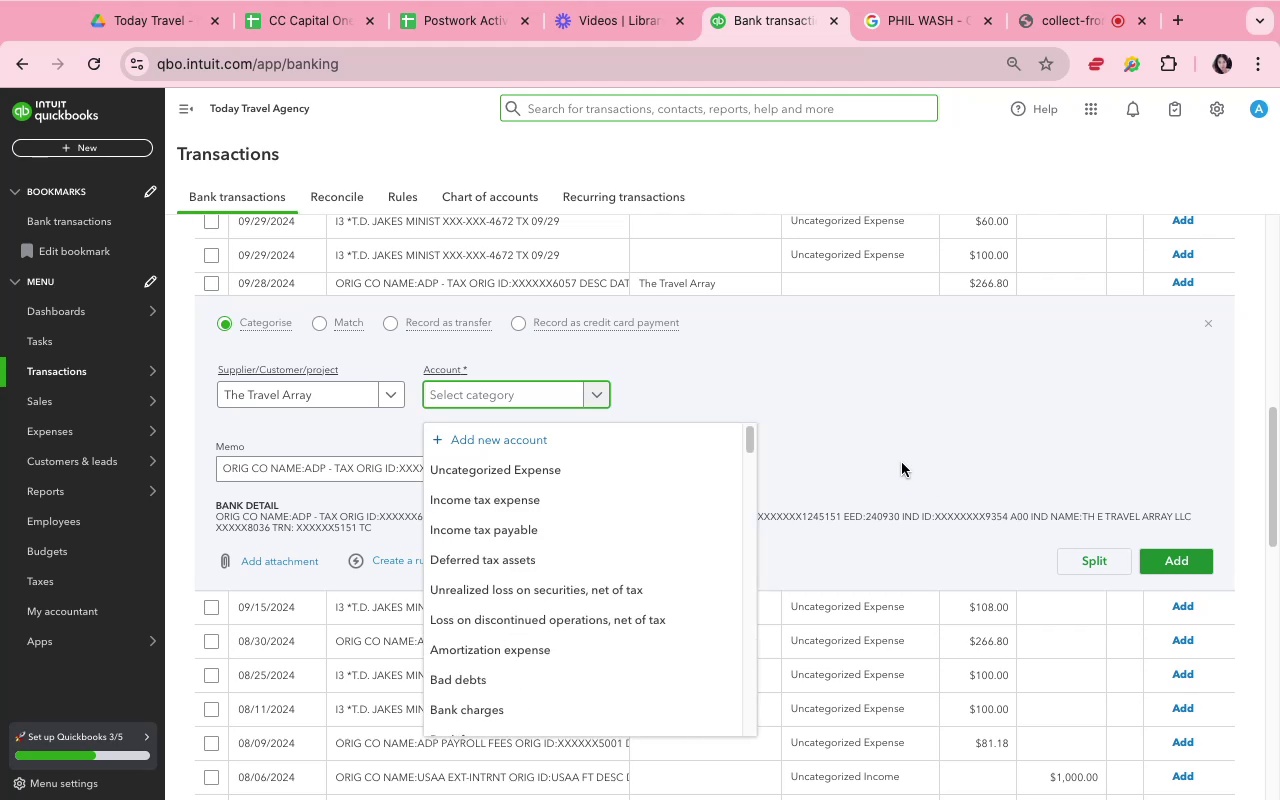 
left_click([1004, 477])
 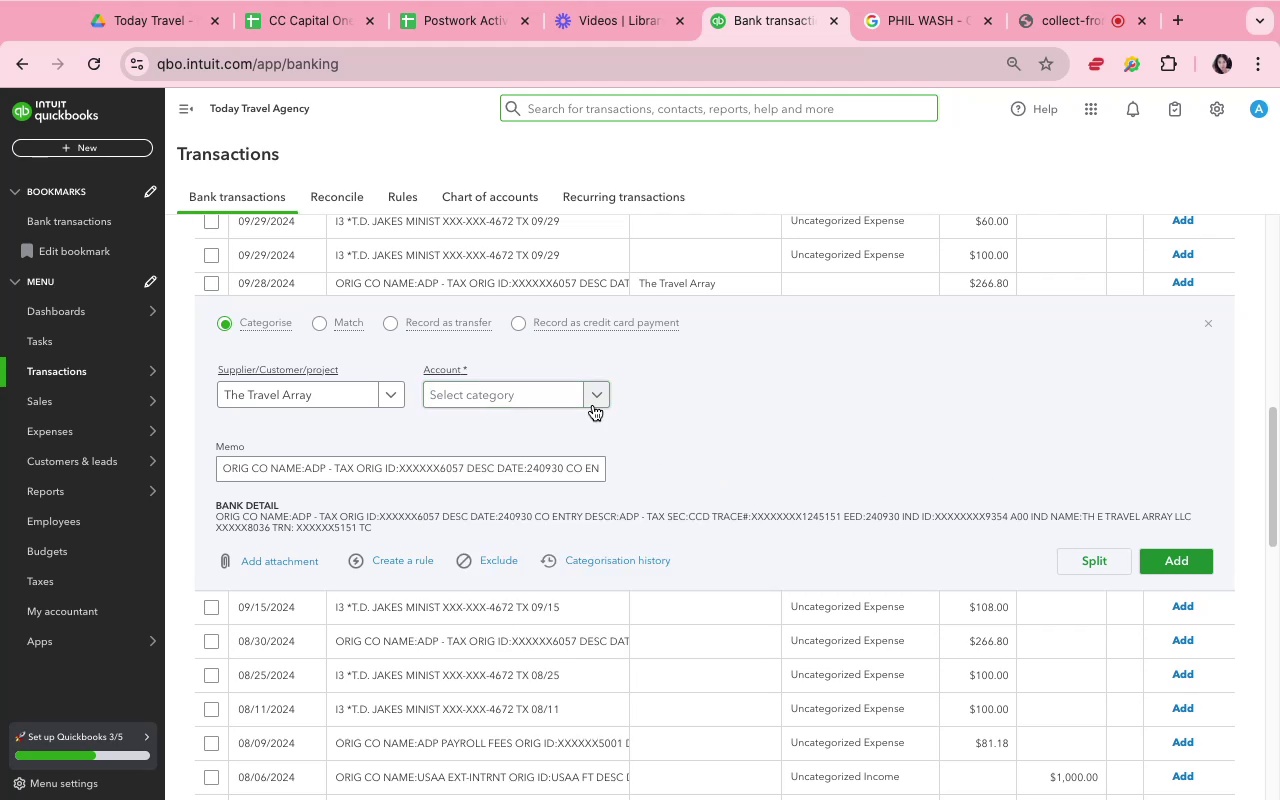 
left_click([585, 399])
 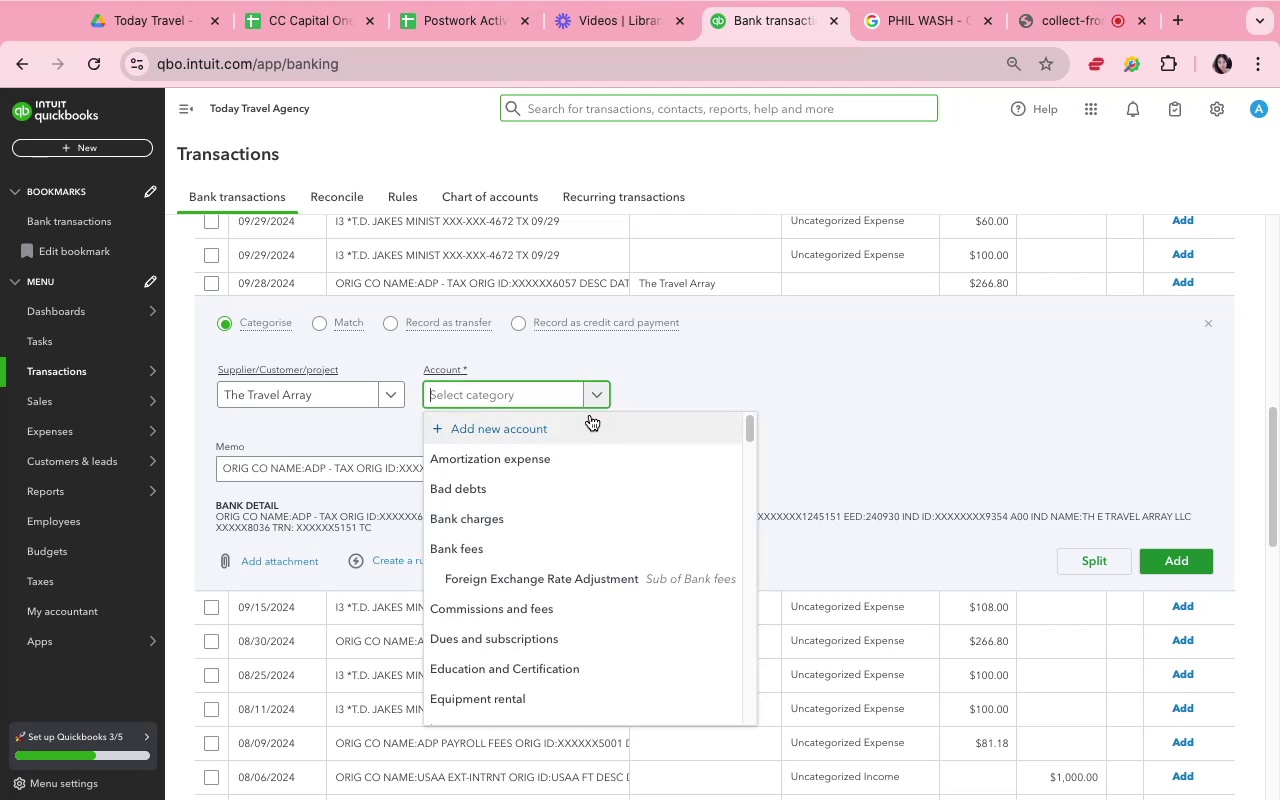 
type(unc)
 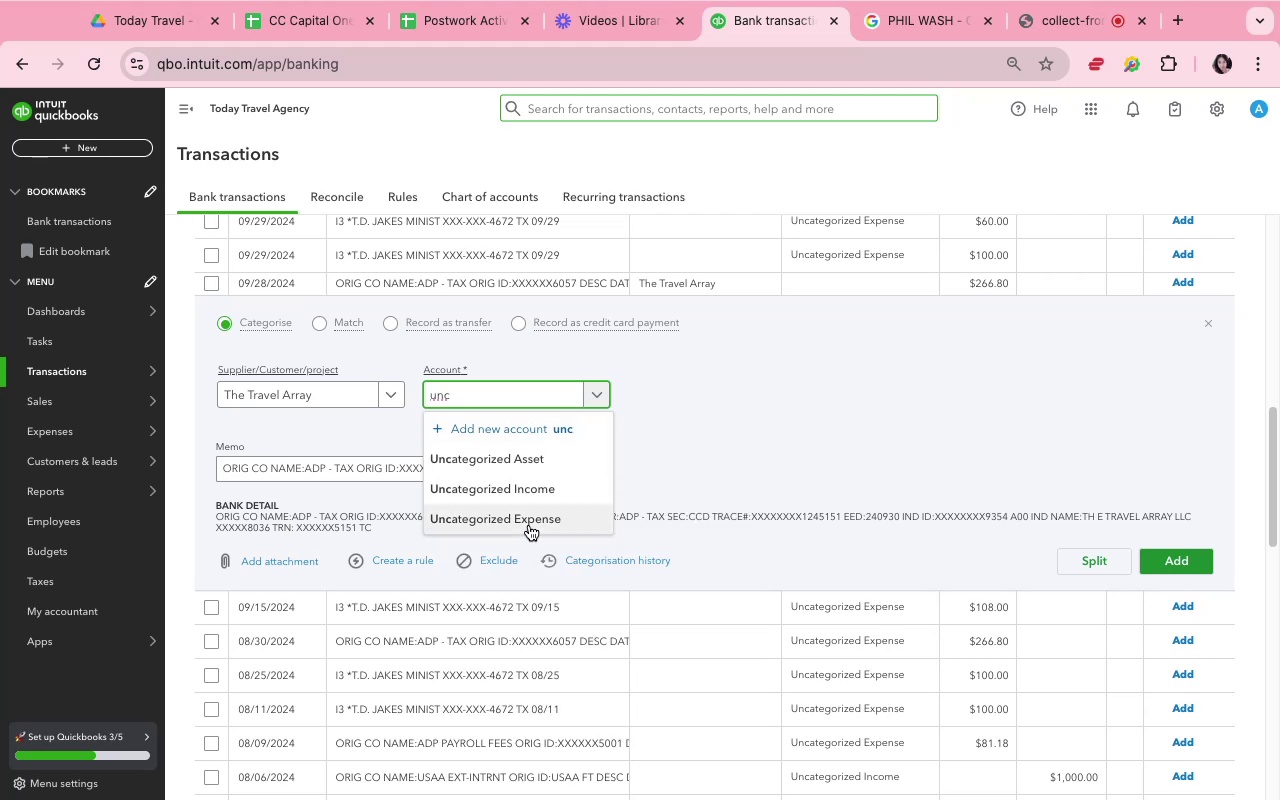 
wait(5.26)
 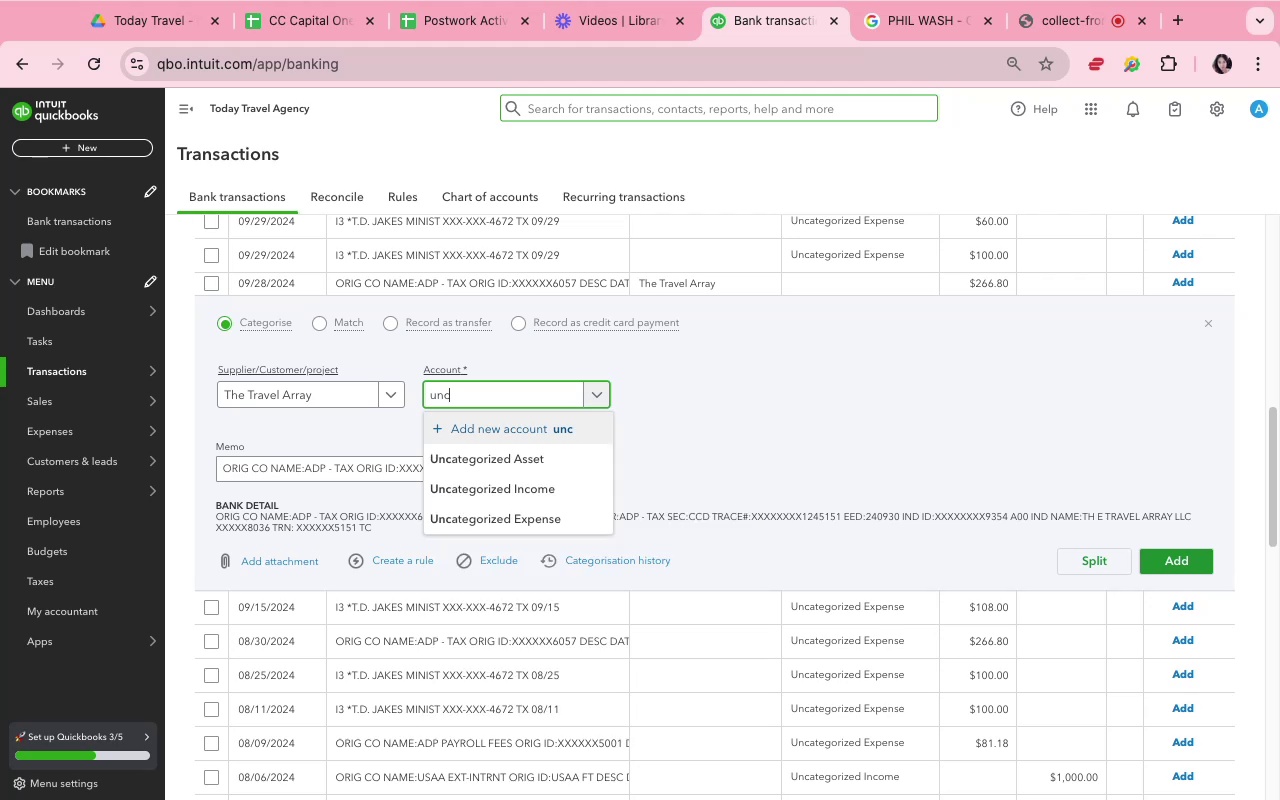 
left_click([529, 525])
 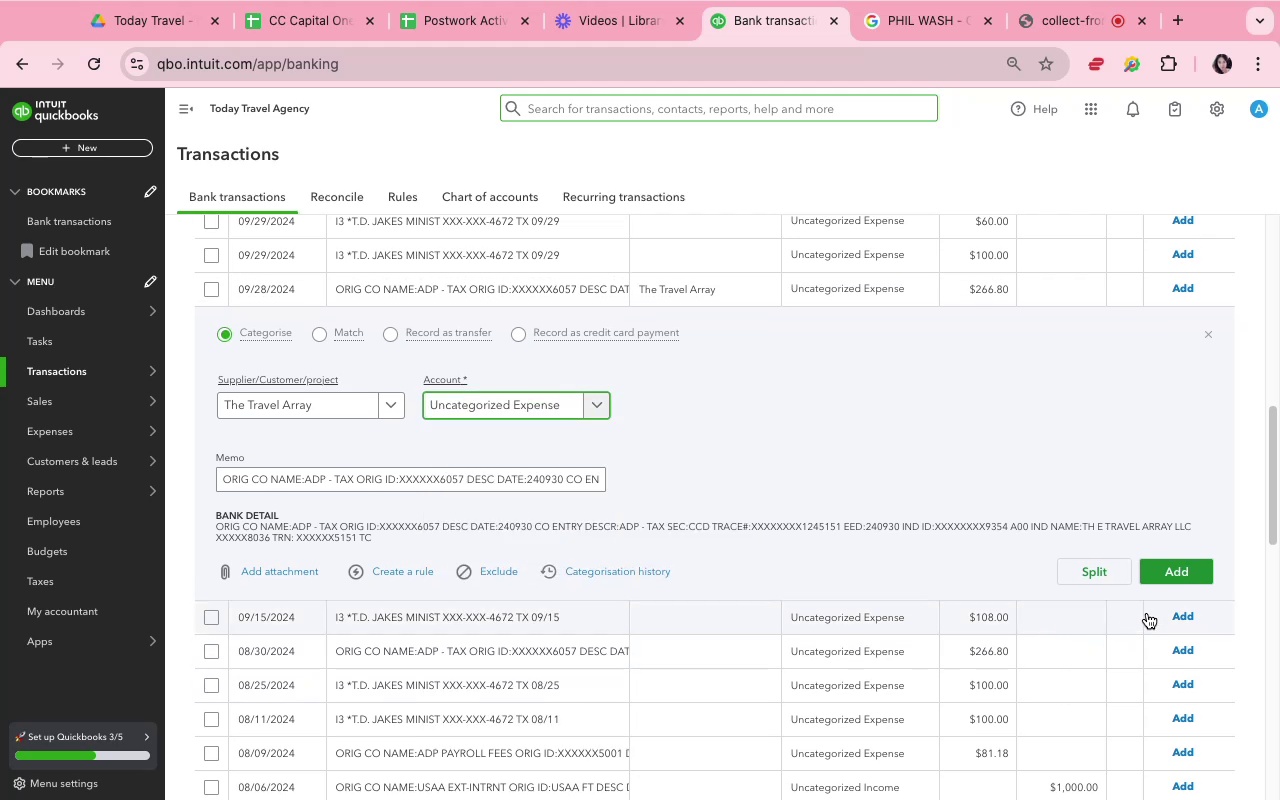 
left_click([1178, 554])
 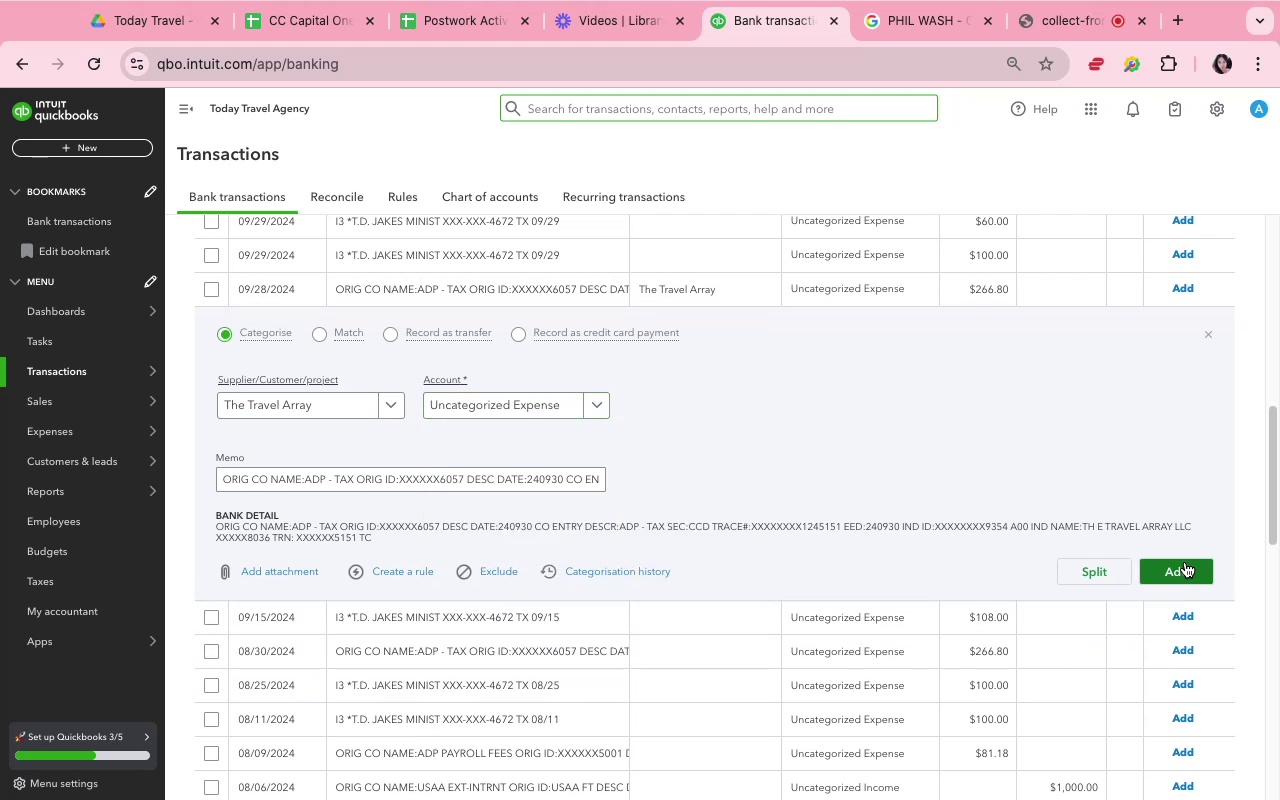 
left_click([1185, 562])
 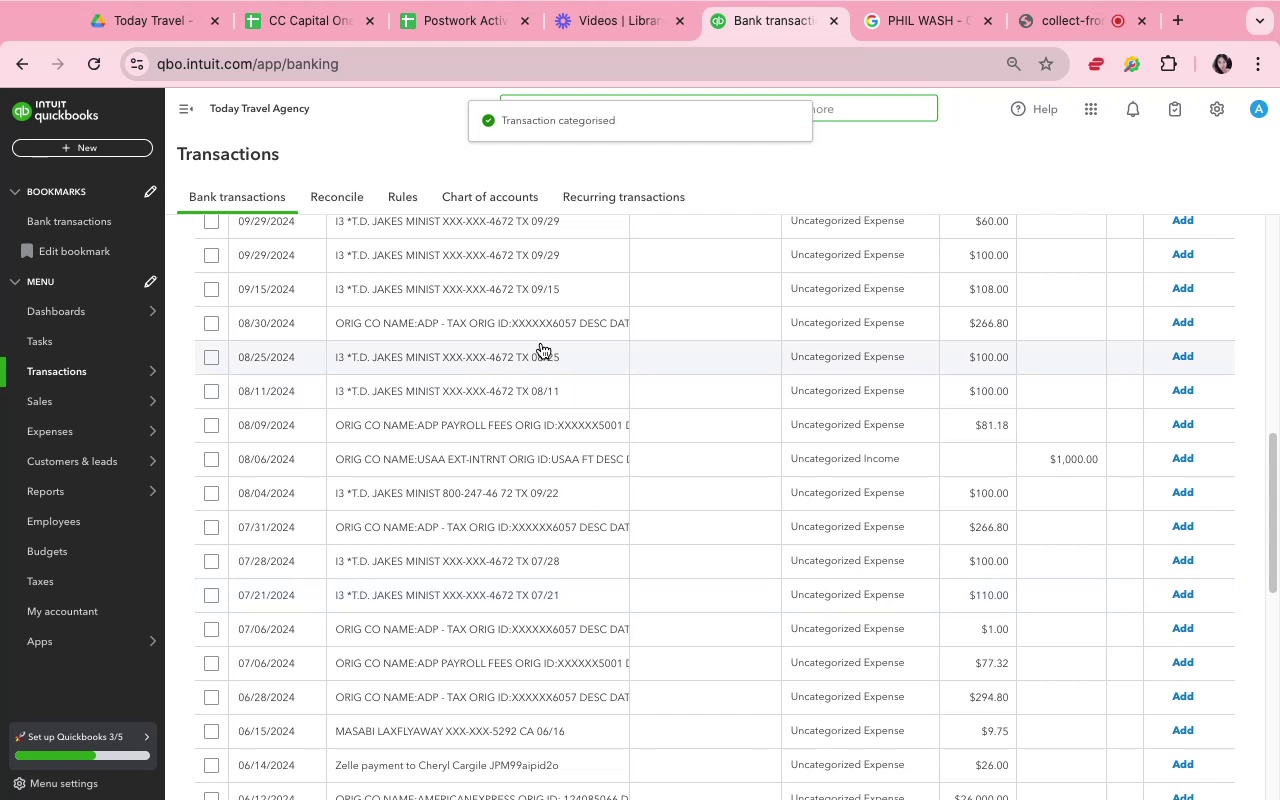 
wait(5.16)
 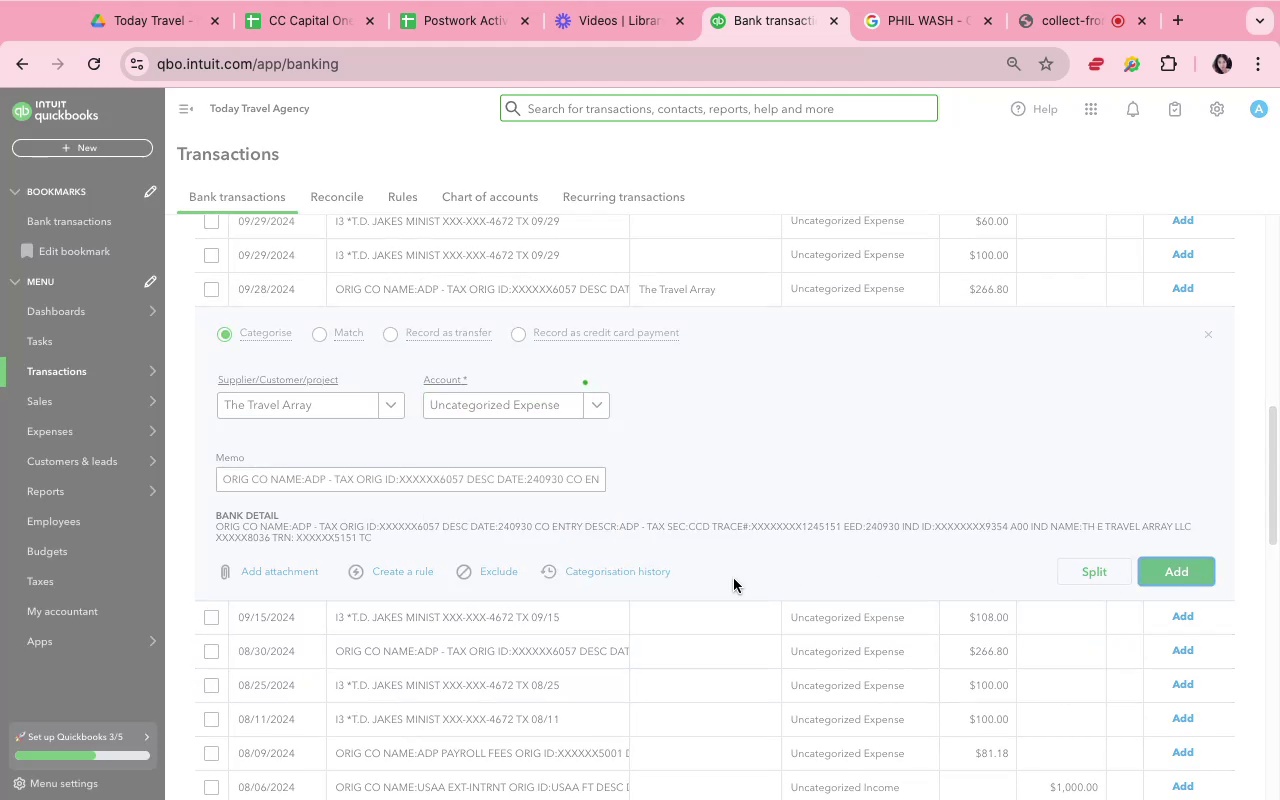 
left_click([541, 330])
 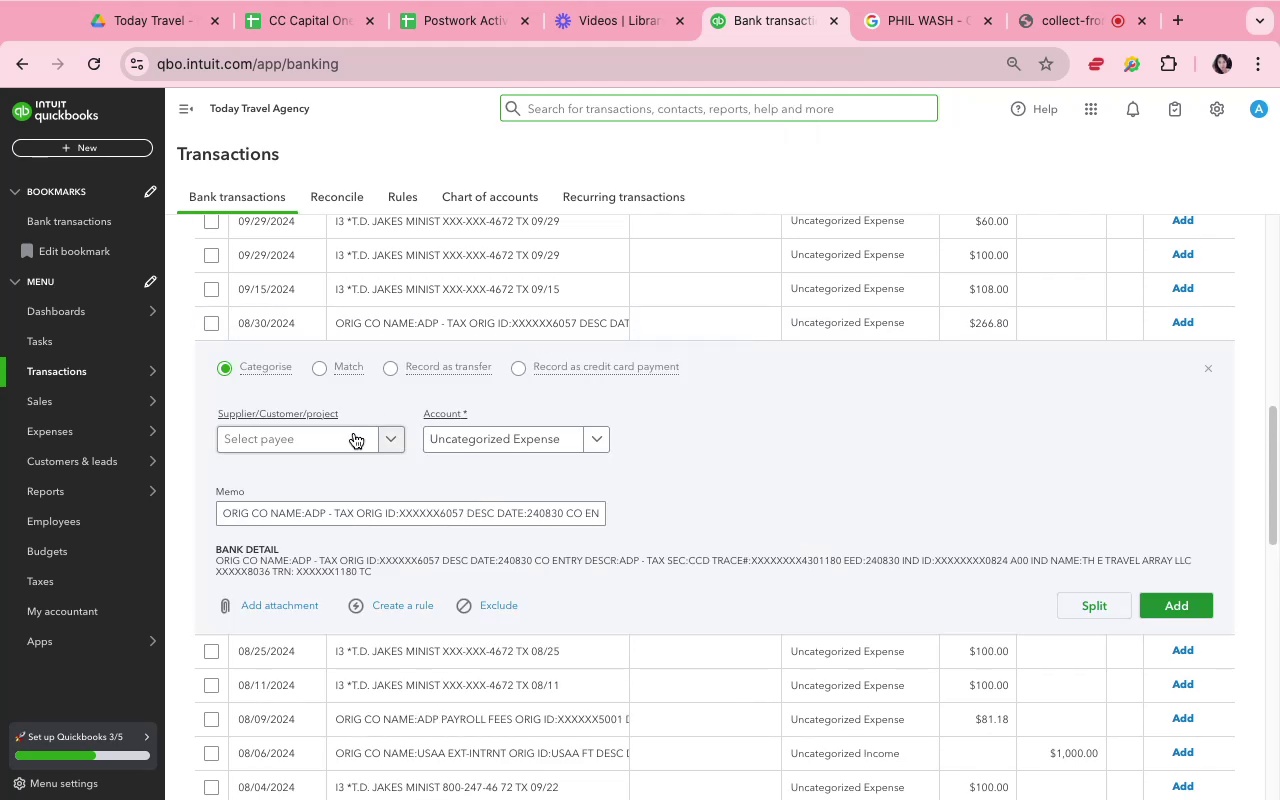 
left_click([345, 440])
 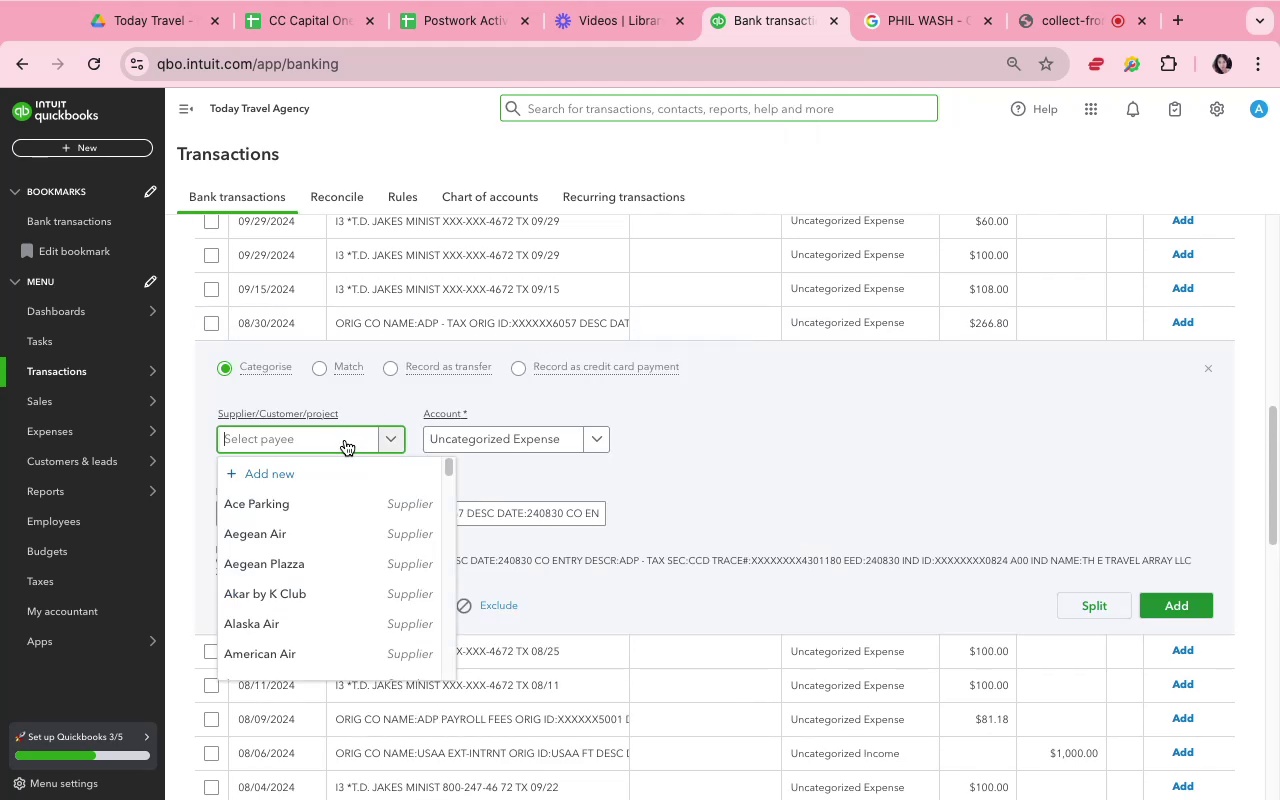 
type(the)
 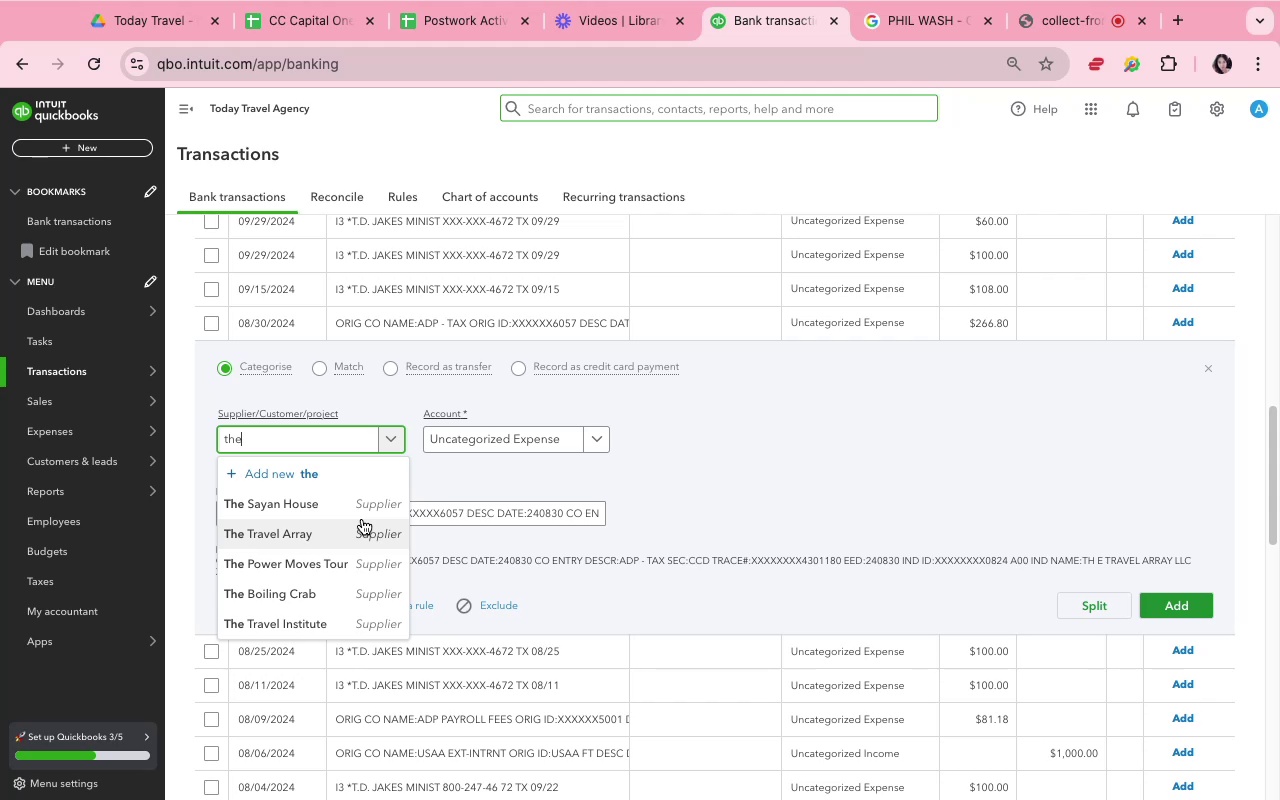 
left_click([338, 541])
 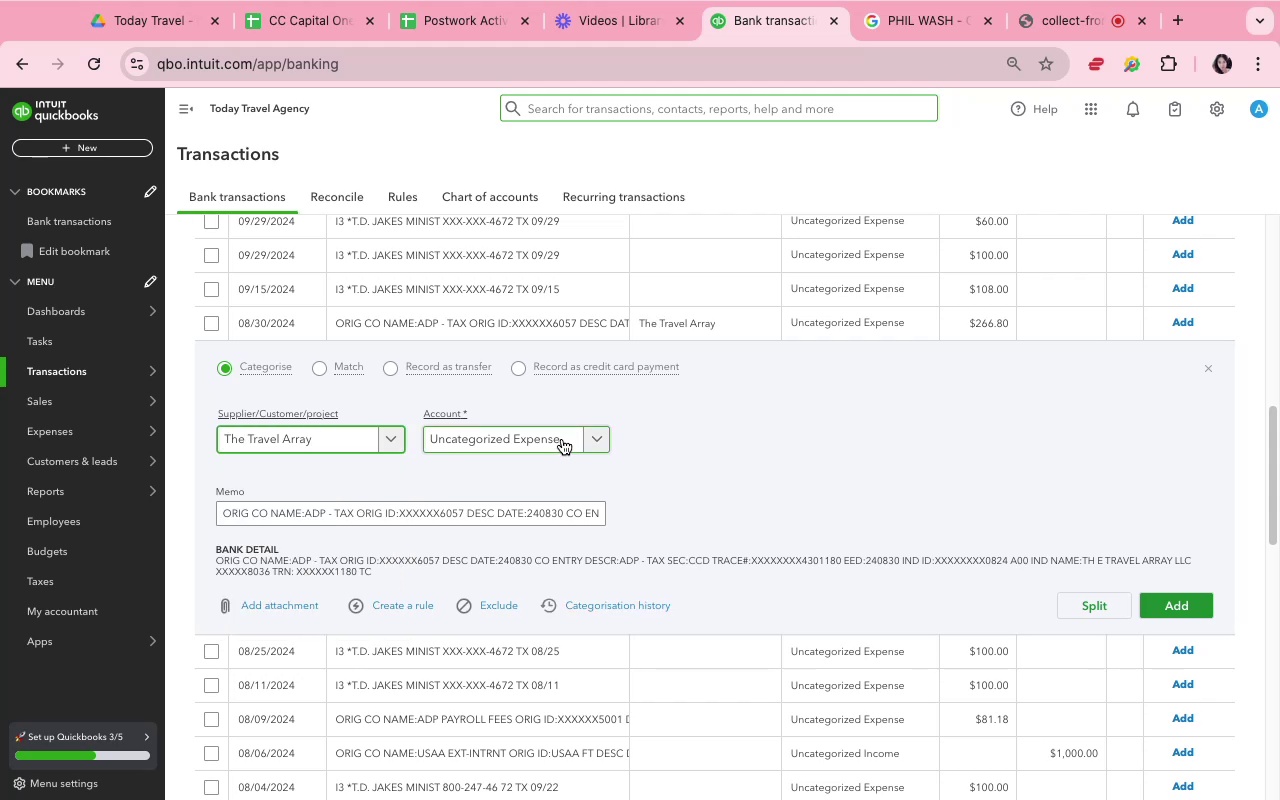 
left_click([562, 439])
 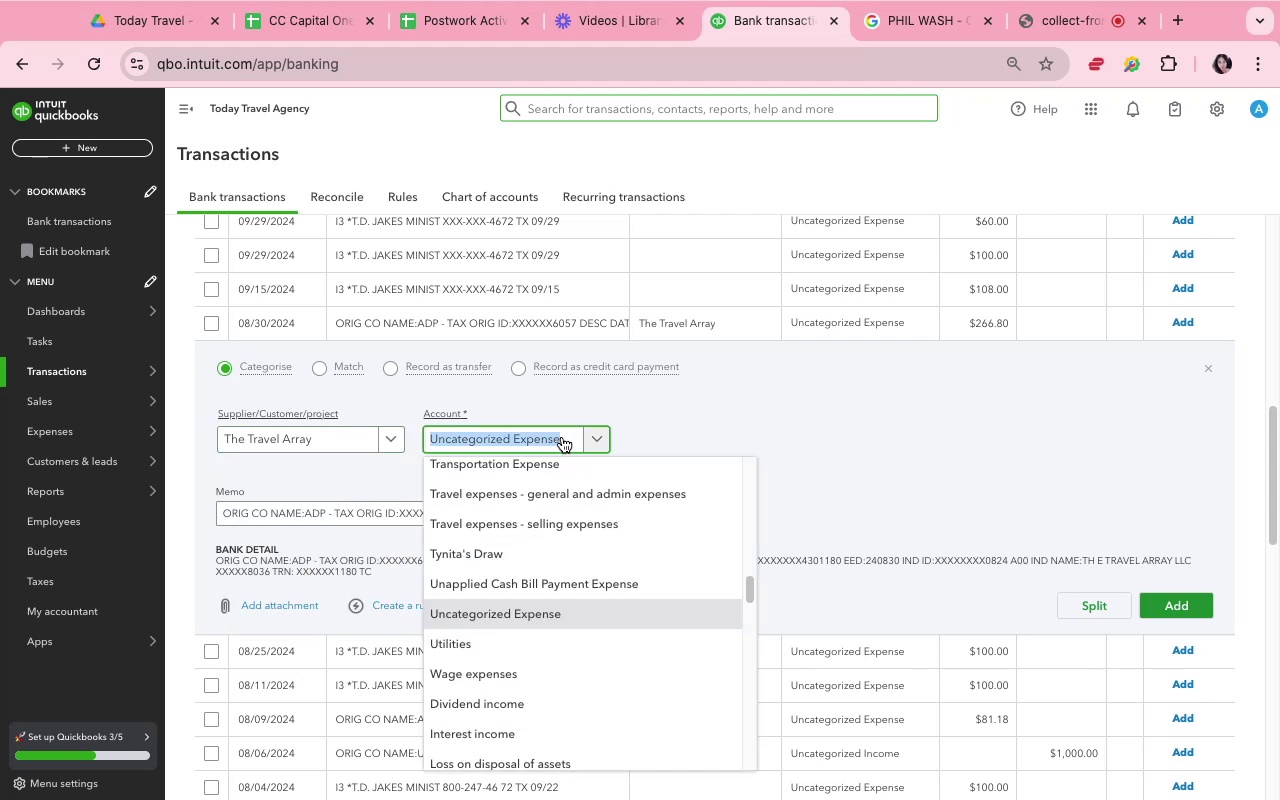 
wait(6.58)
 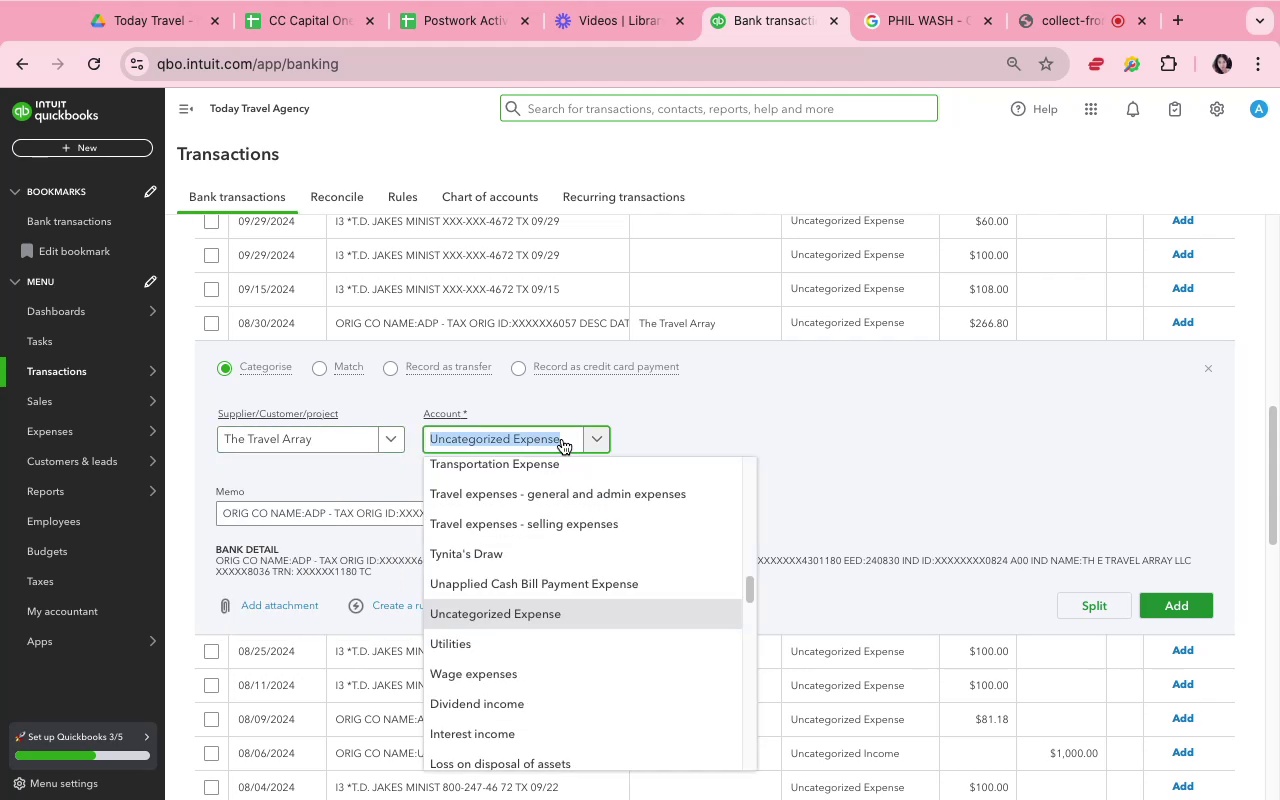 
left_click([1156, 610])
 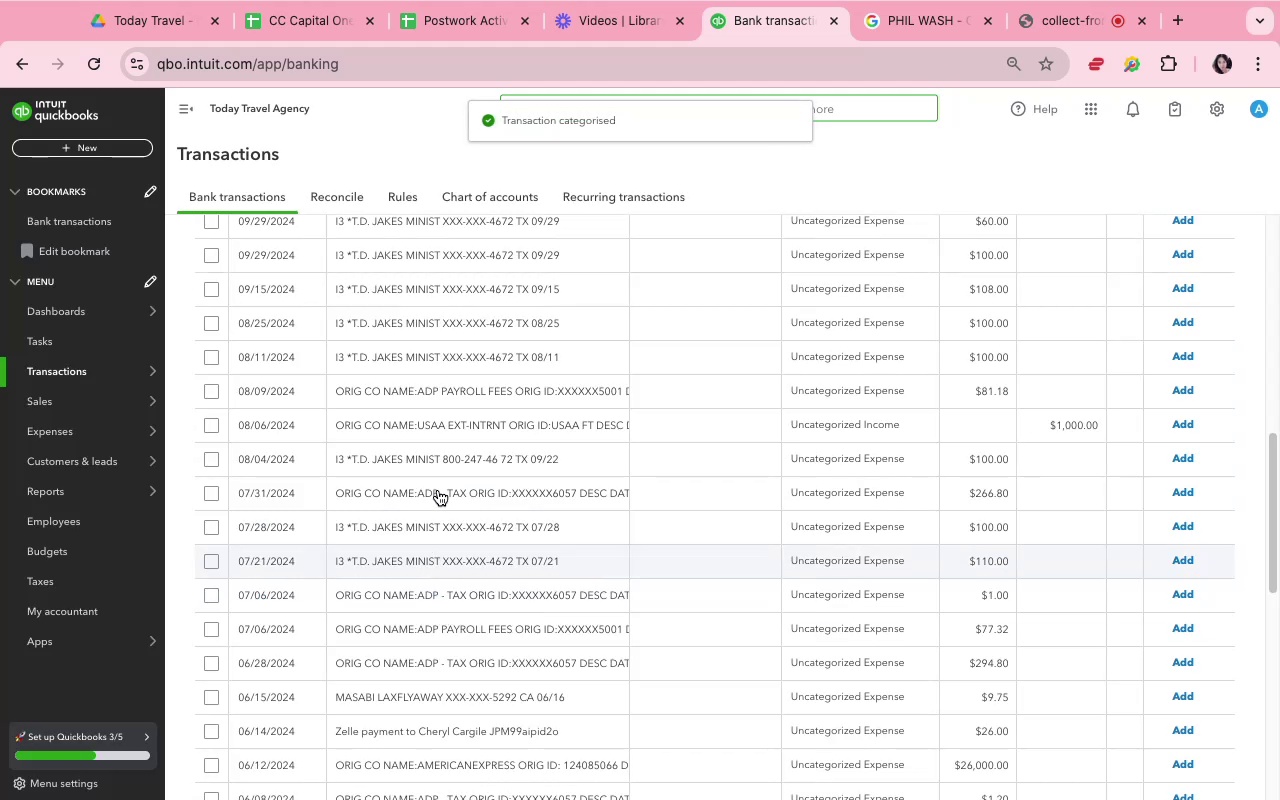 
left_click([448, 403])
 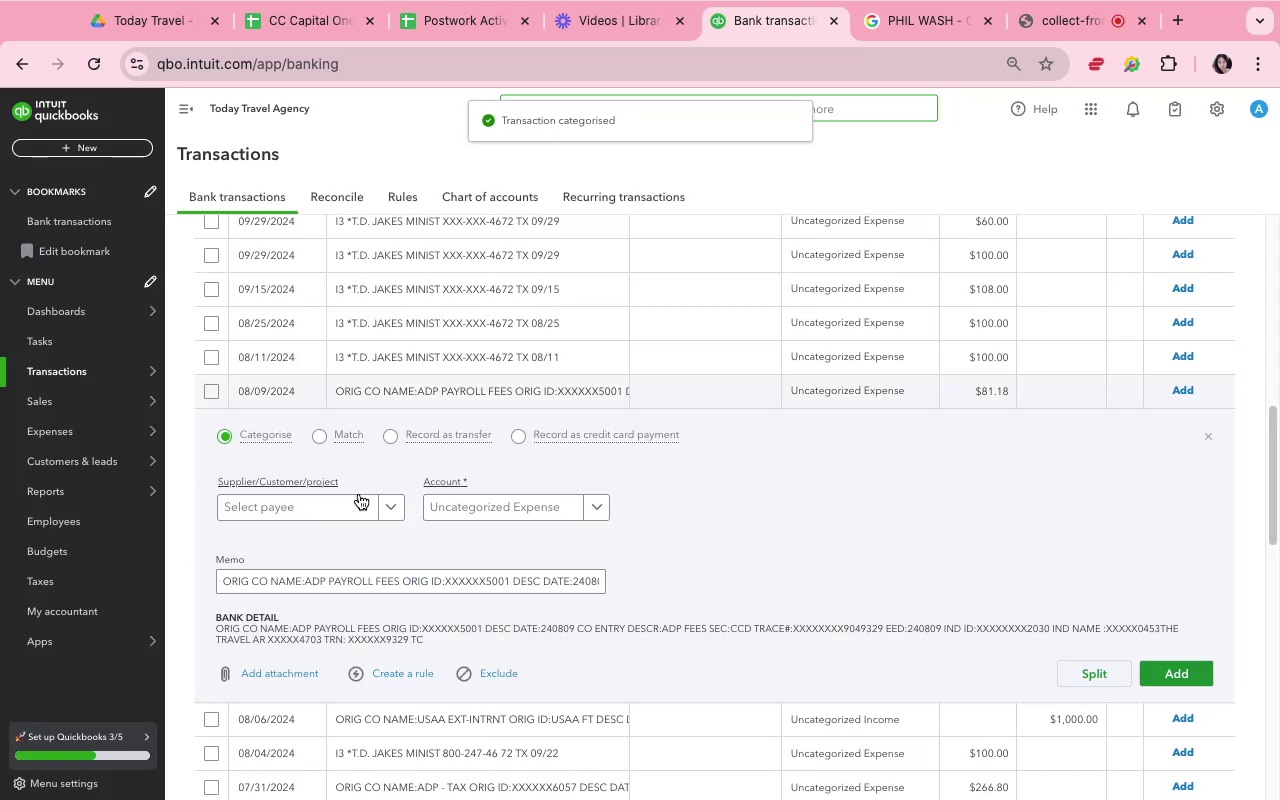 
left_click([339, 505])
 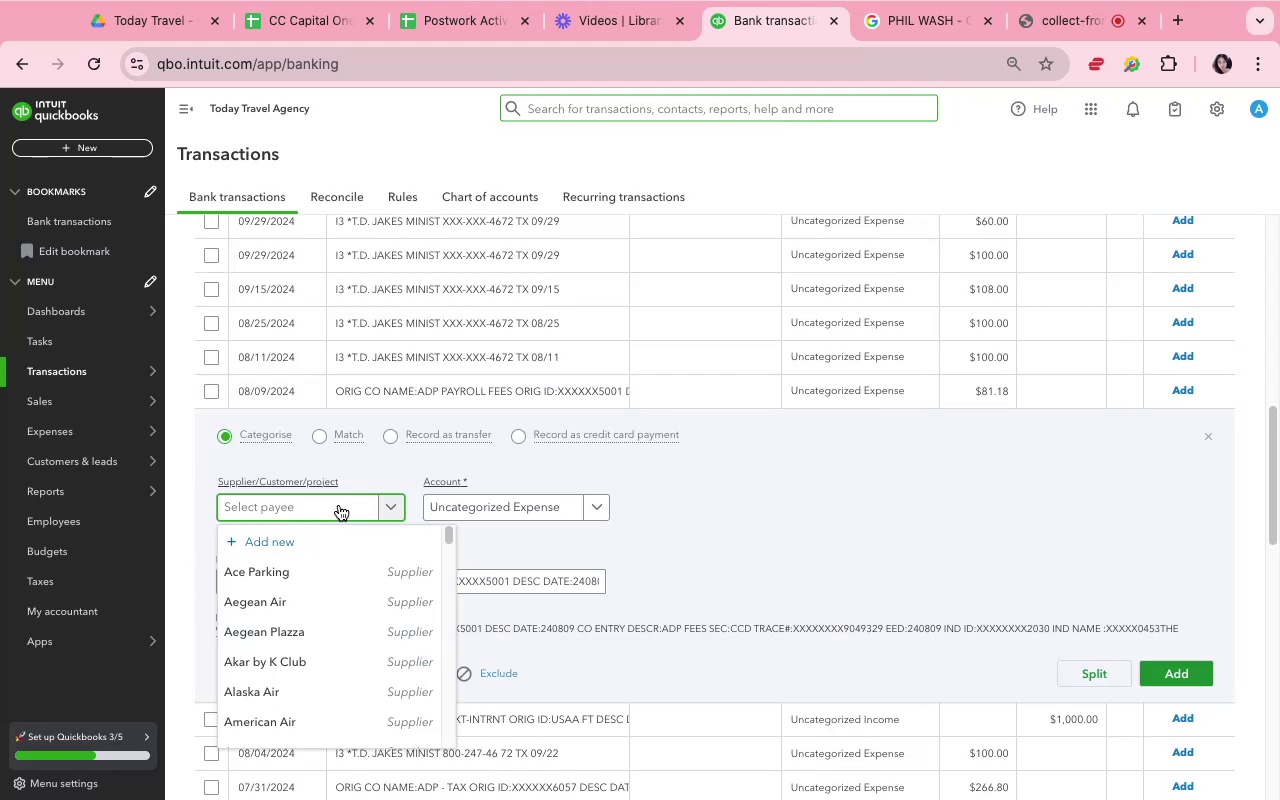 
type(trav)
 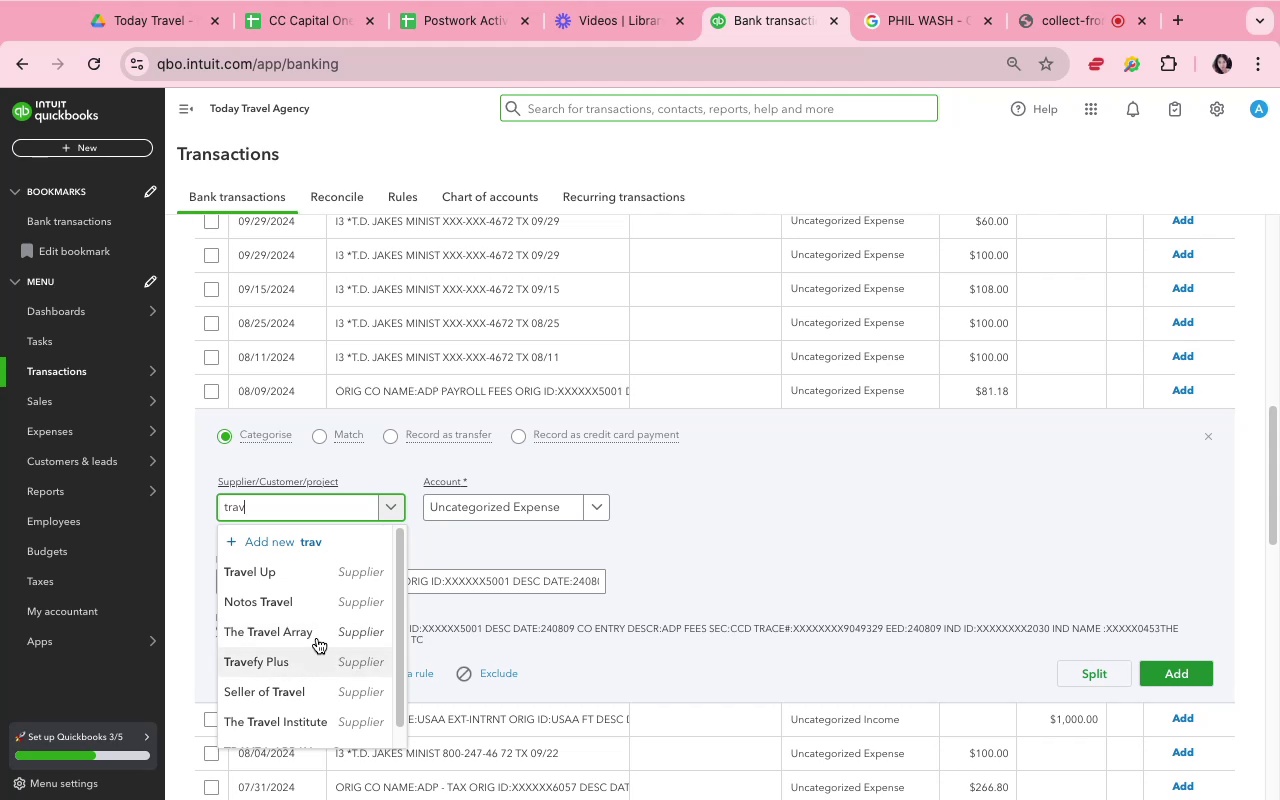 
left_click([317, 622])
 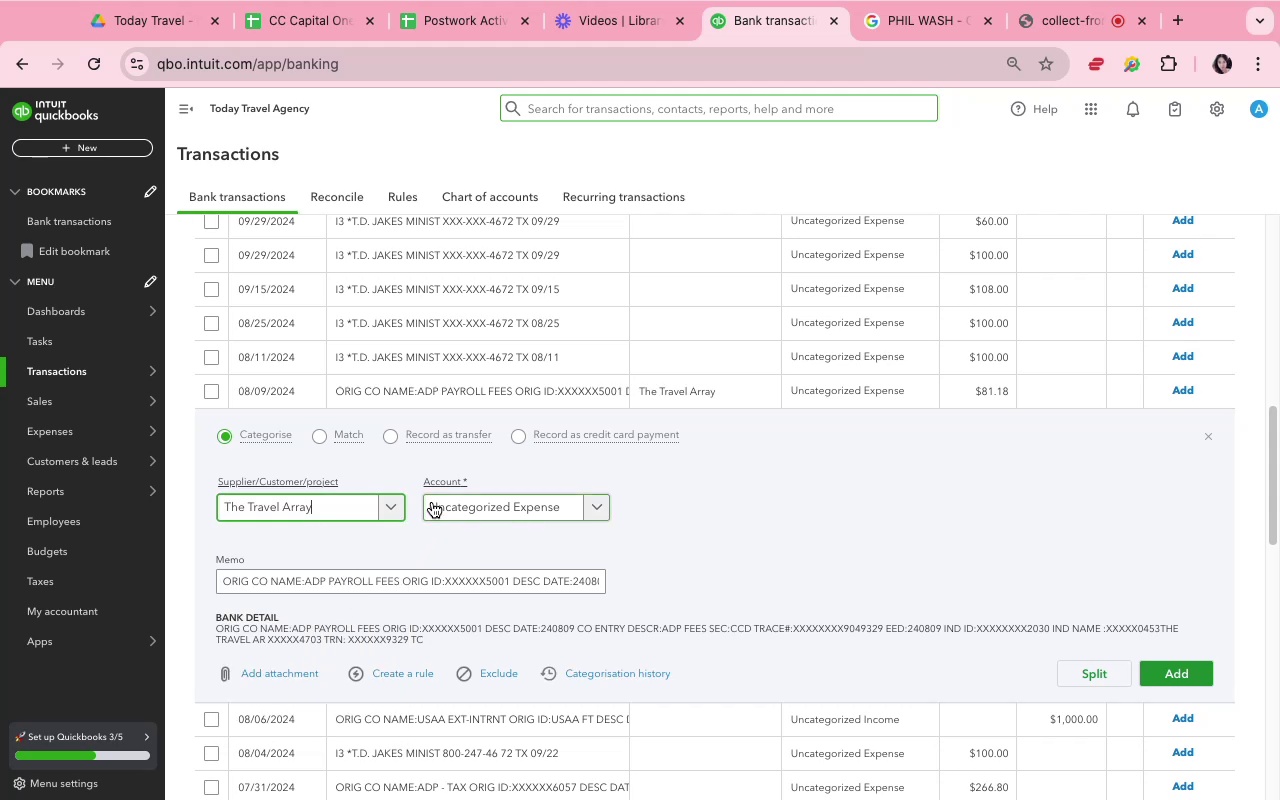 
left_click([438, 505])
 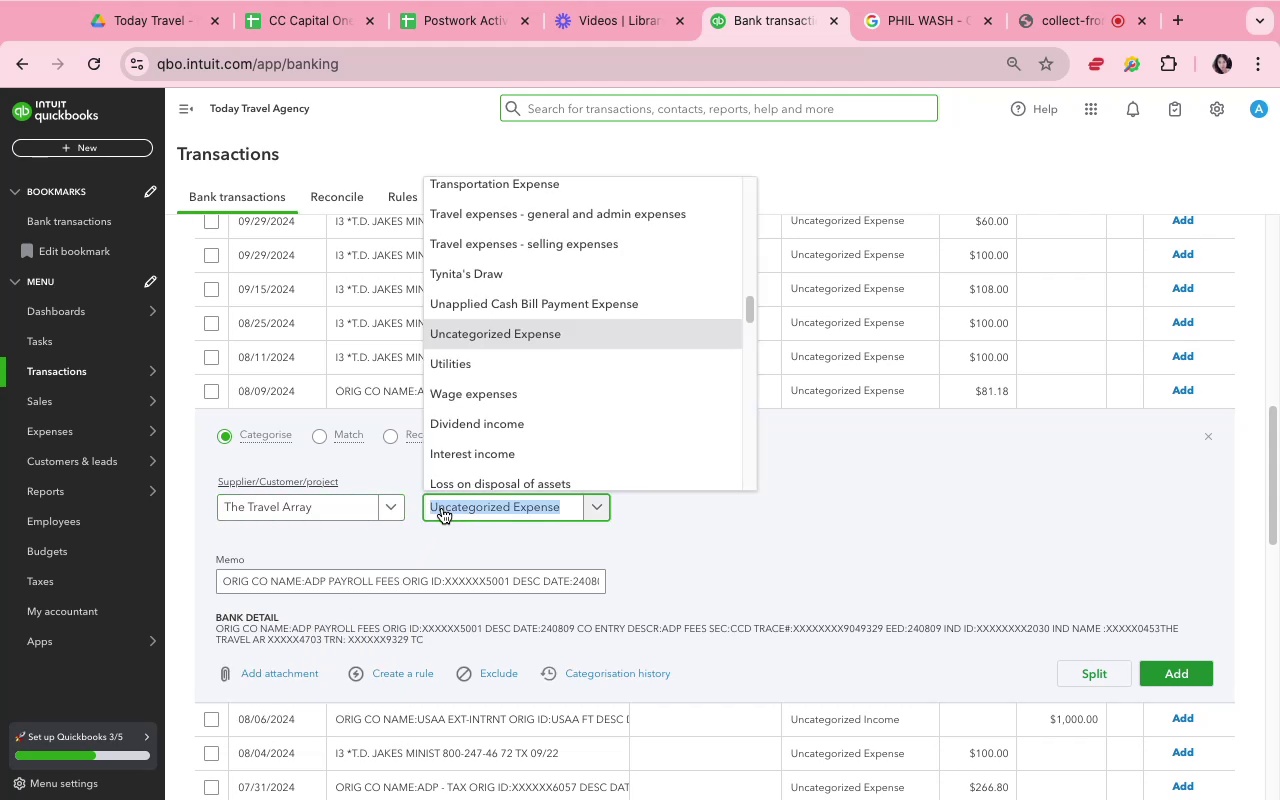 
type(apy)
key(Backspace)
key(Backspace)
key(Backspace)
type(pay)
 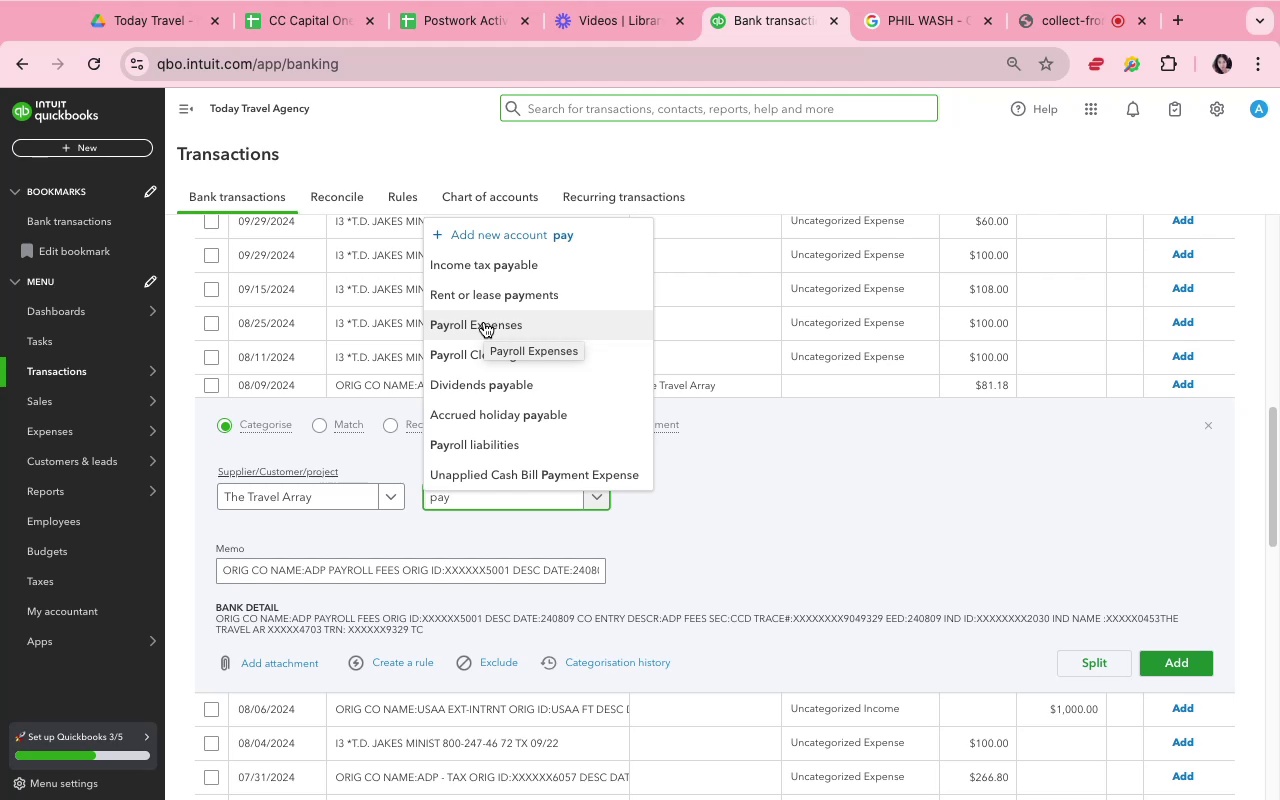 
wait(13.78)
 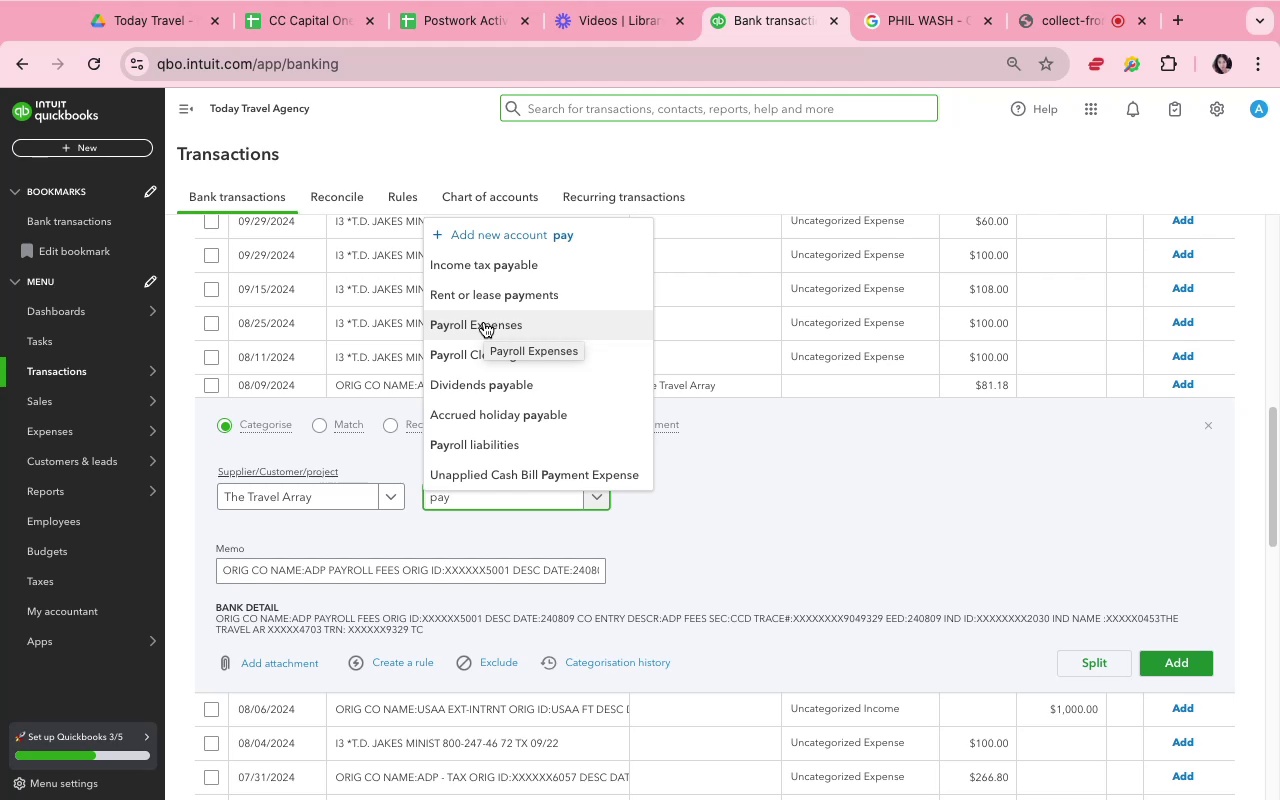 
left_click([490, 335])
 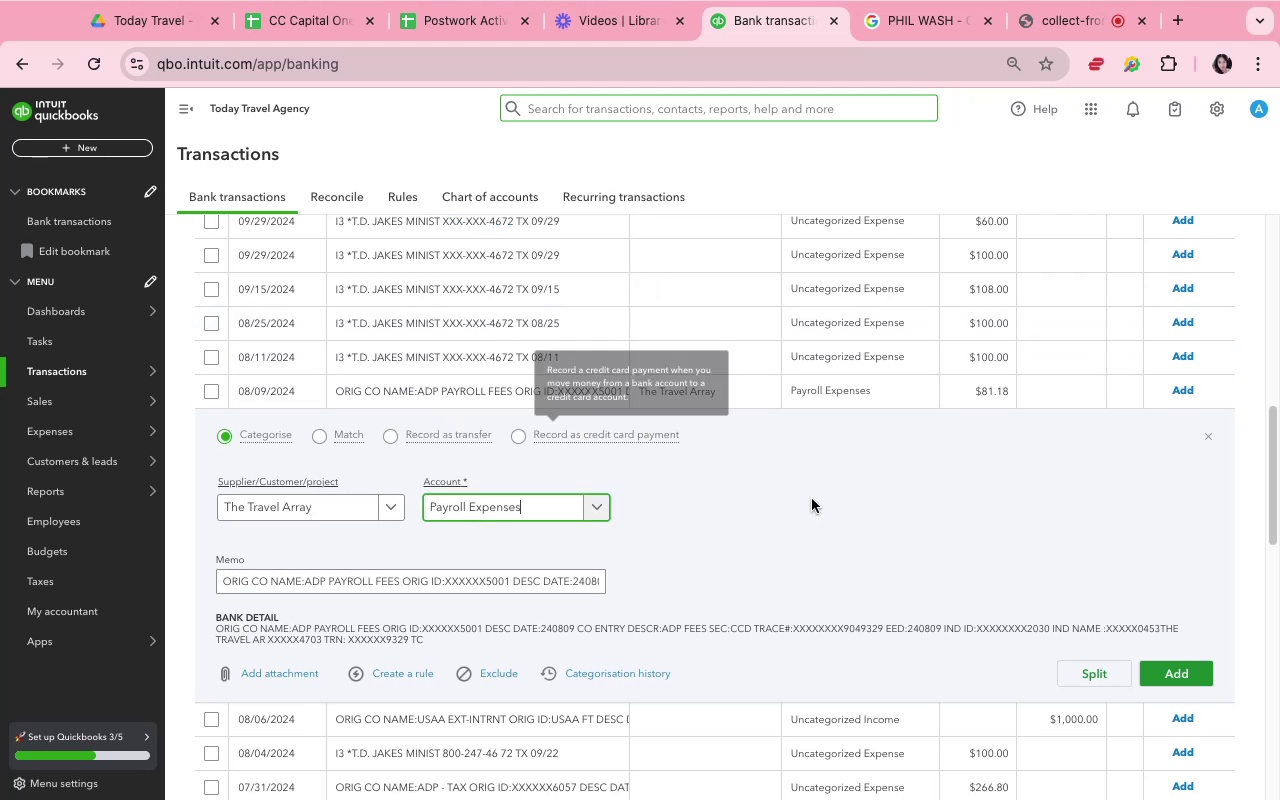 
left_click([813, 499])
 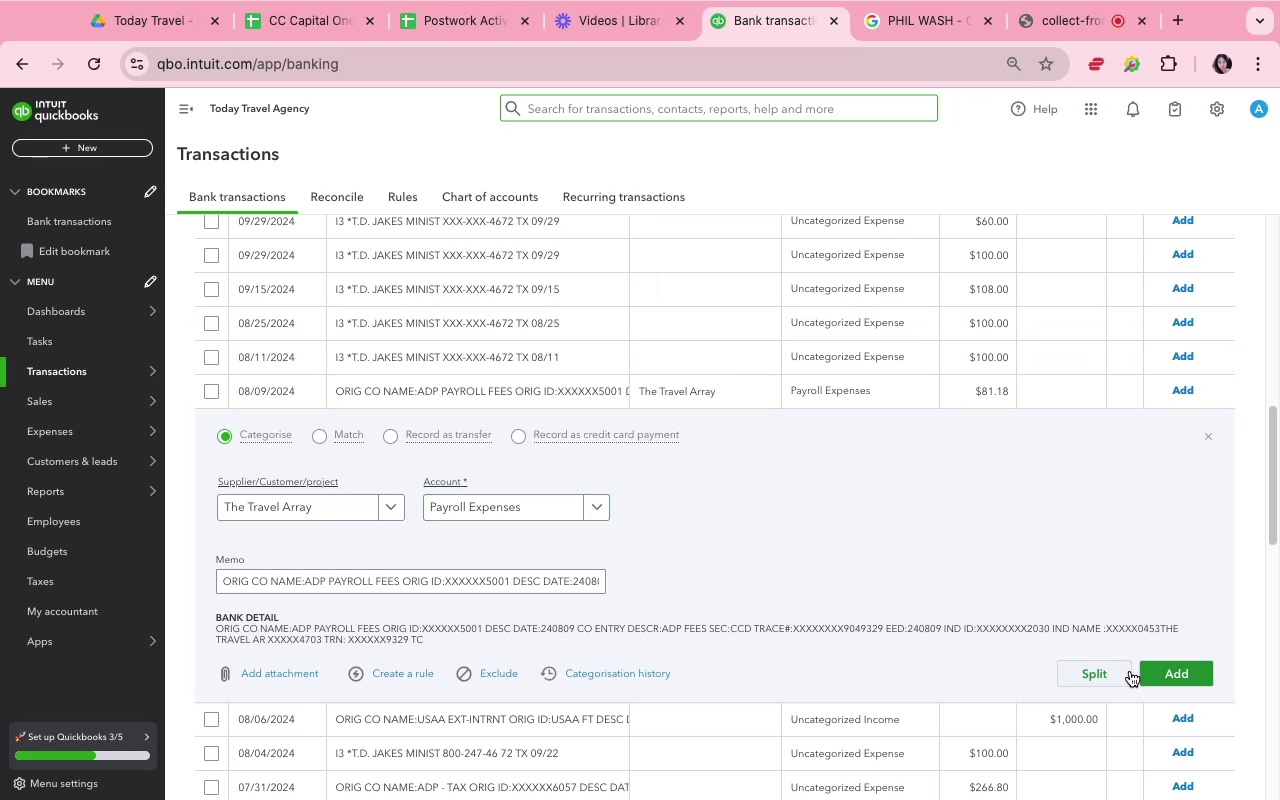 
left_click([1150, 670])
 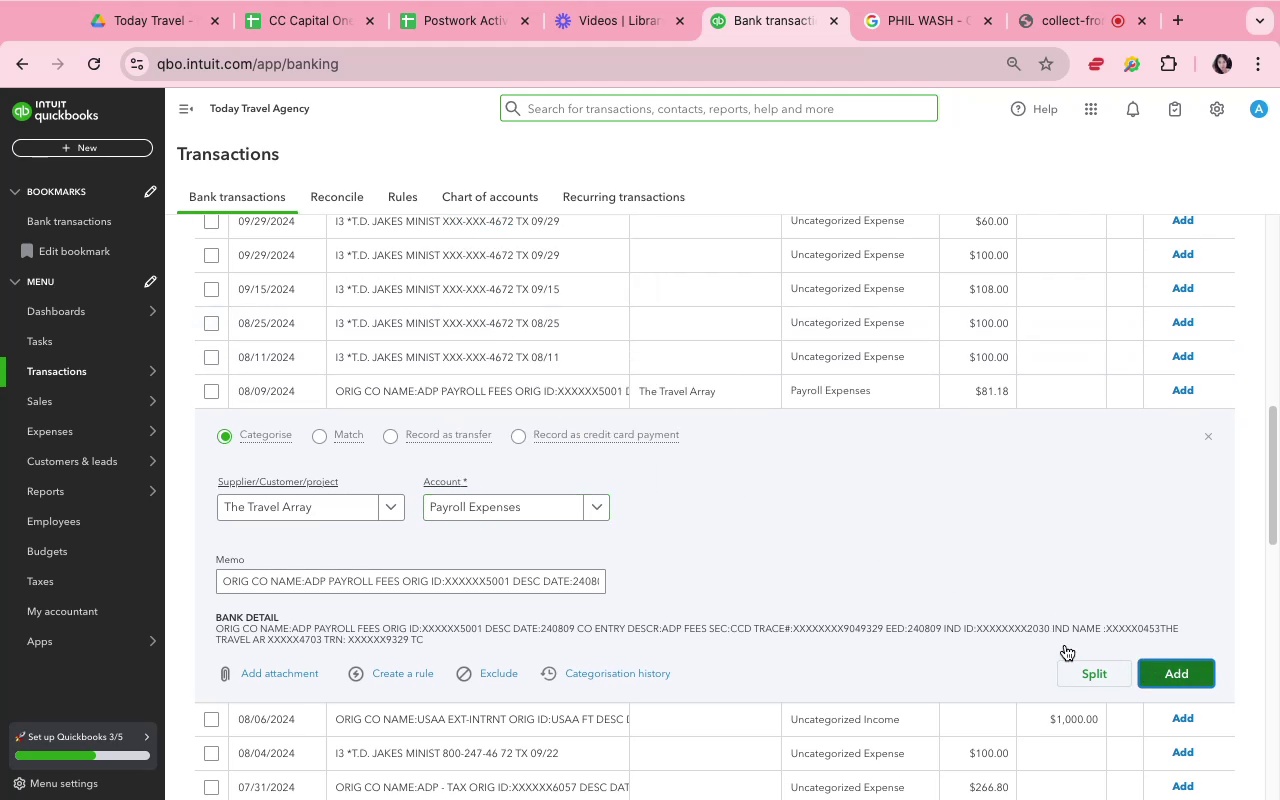 
mouse_move([823, 627])
 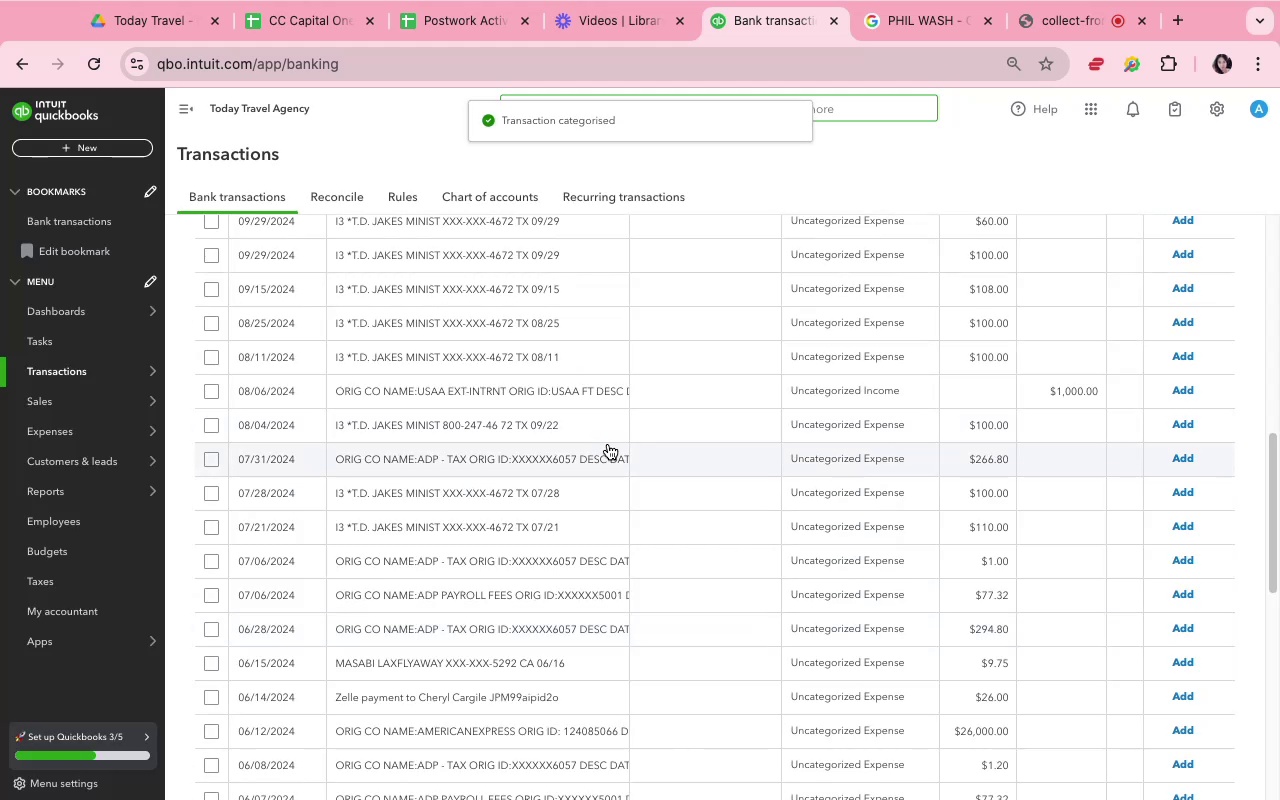 